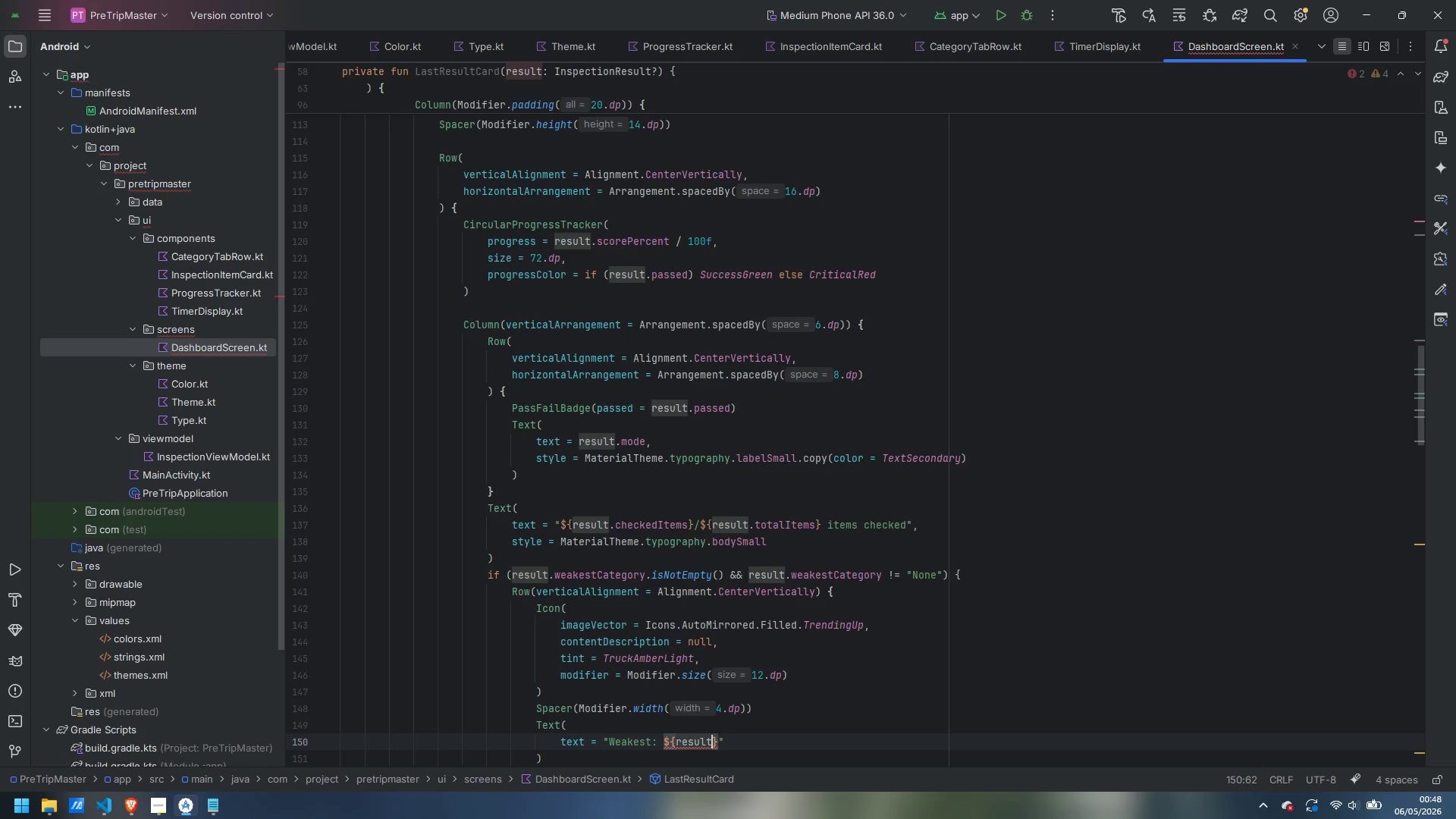 
type(.we)
 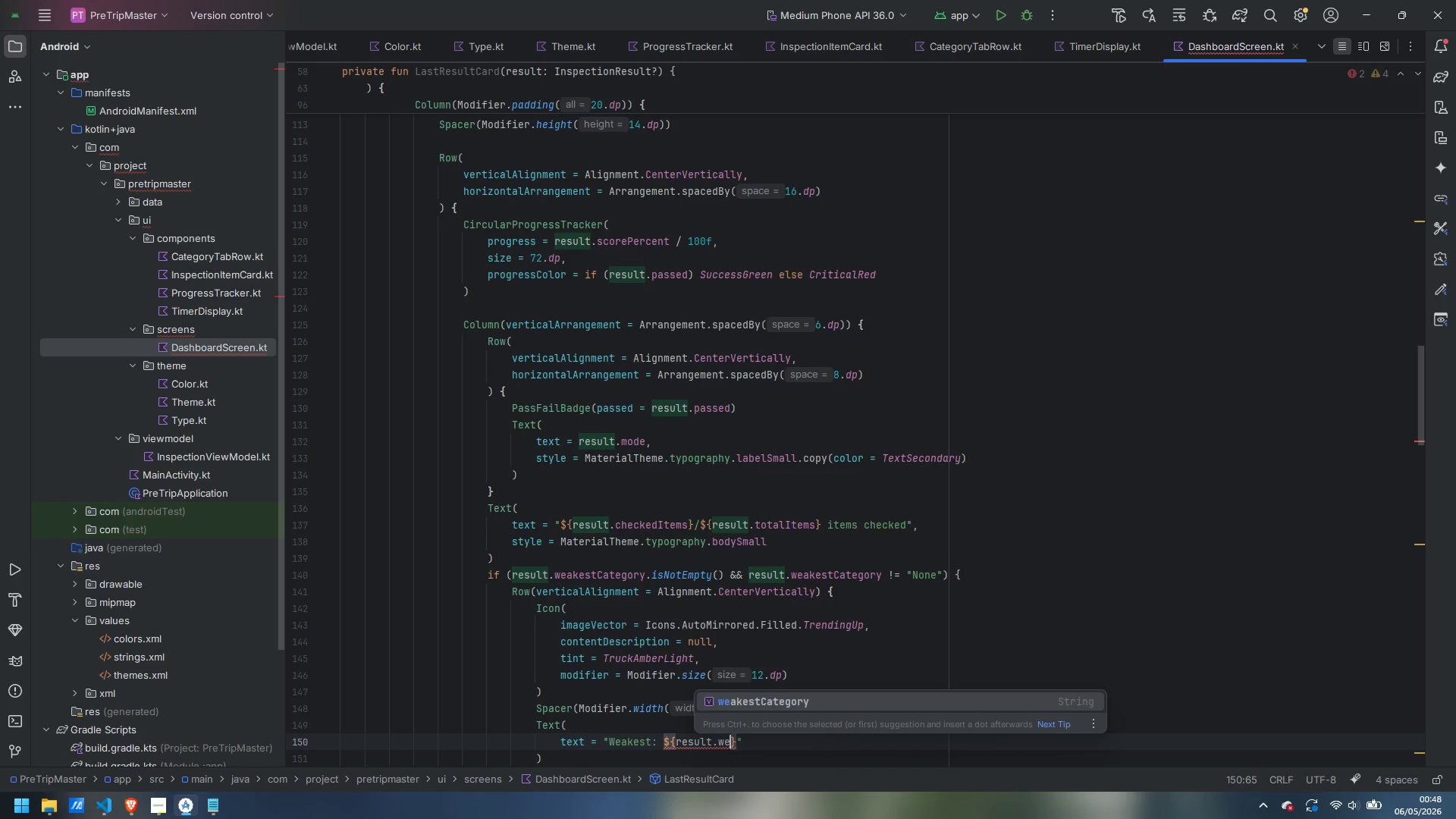 
key(Enter)
 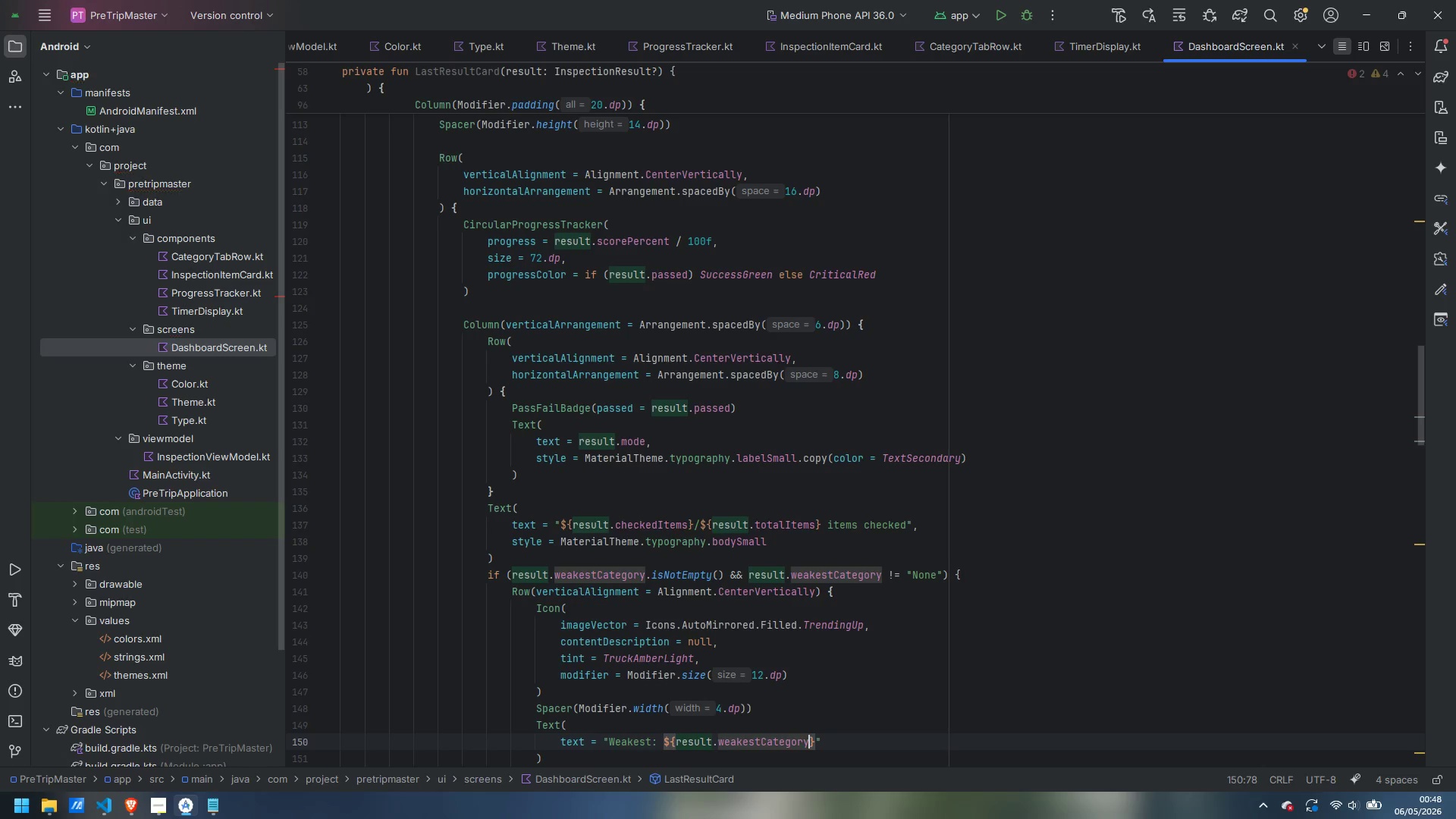 
key(ArrowRight)
 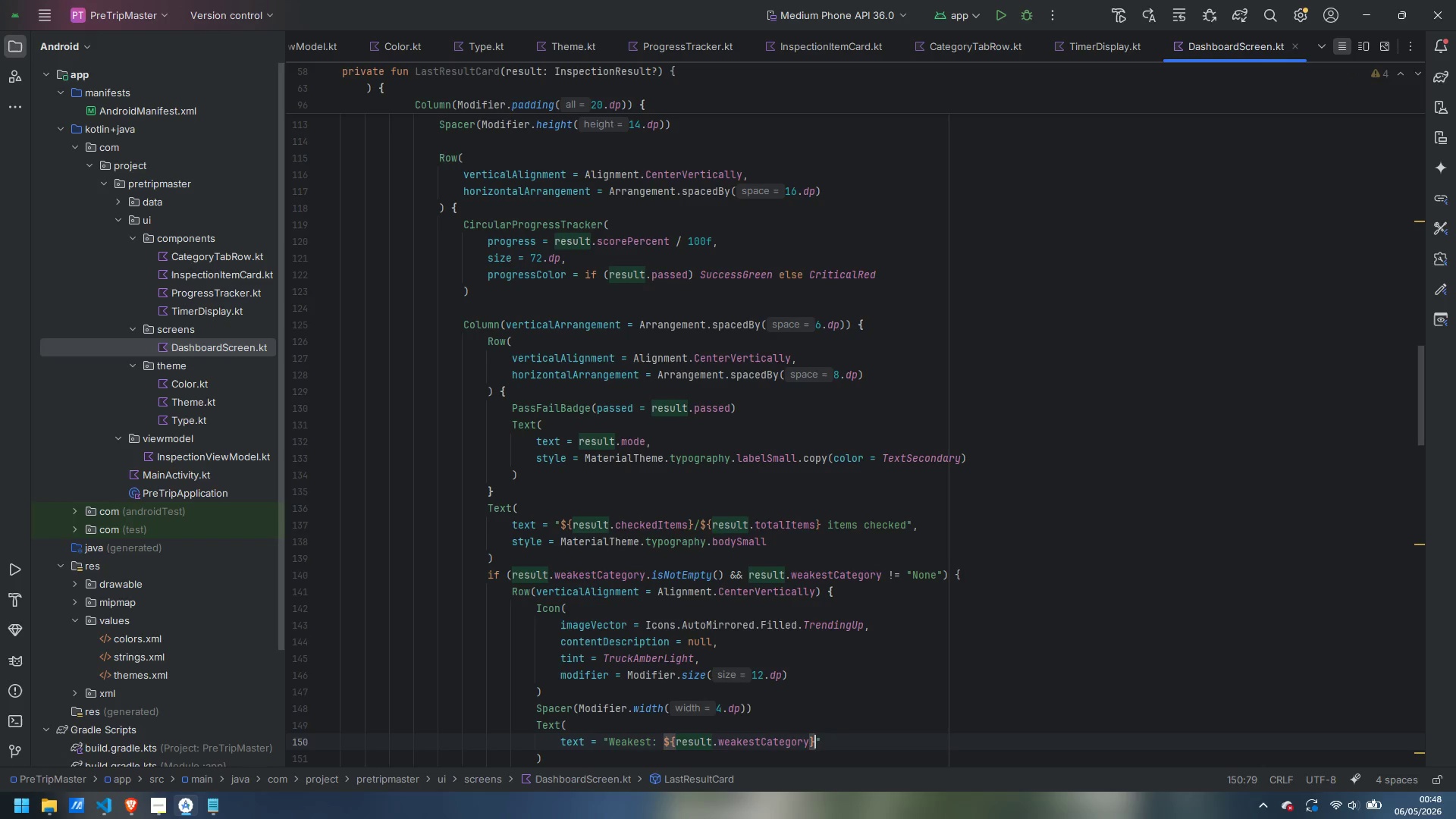 
key(ArrowRight)
 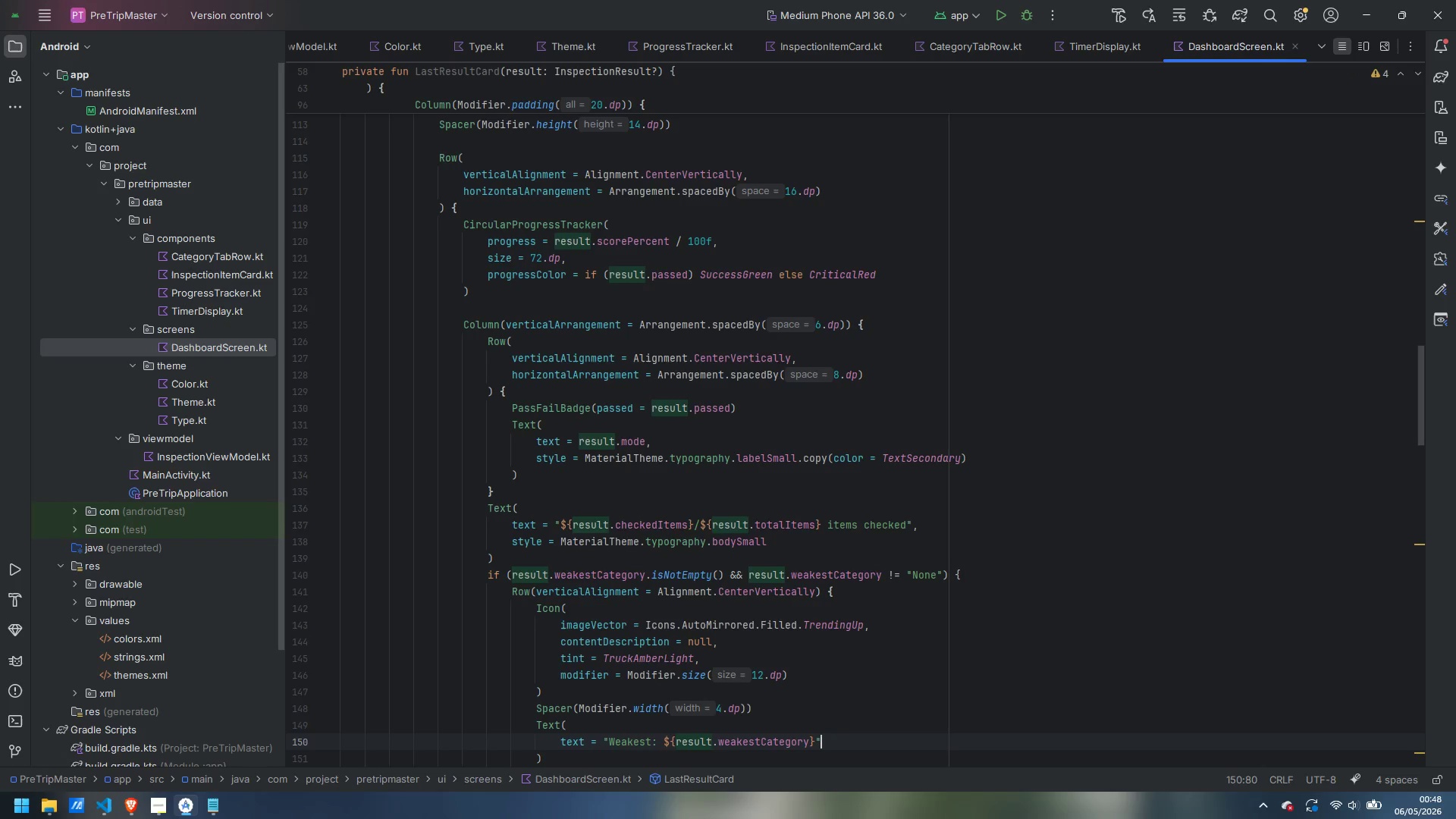 
key(Comma)
 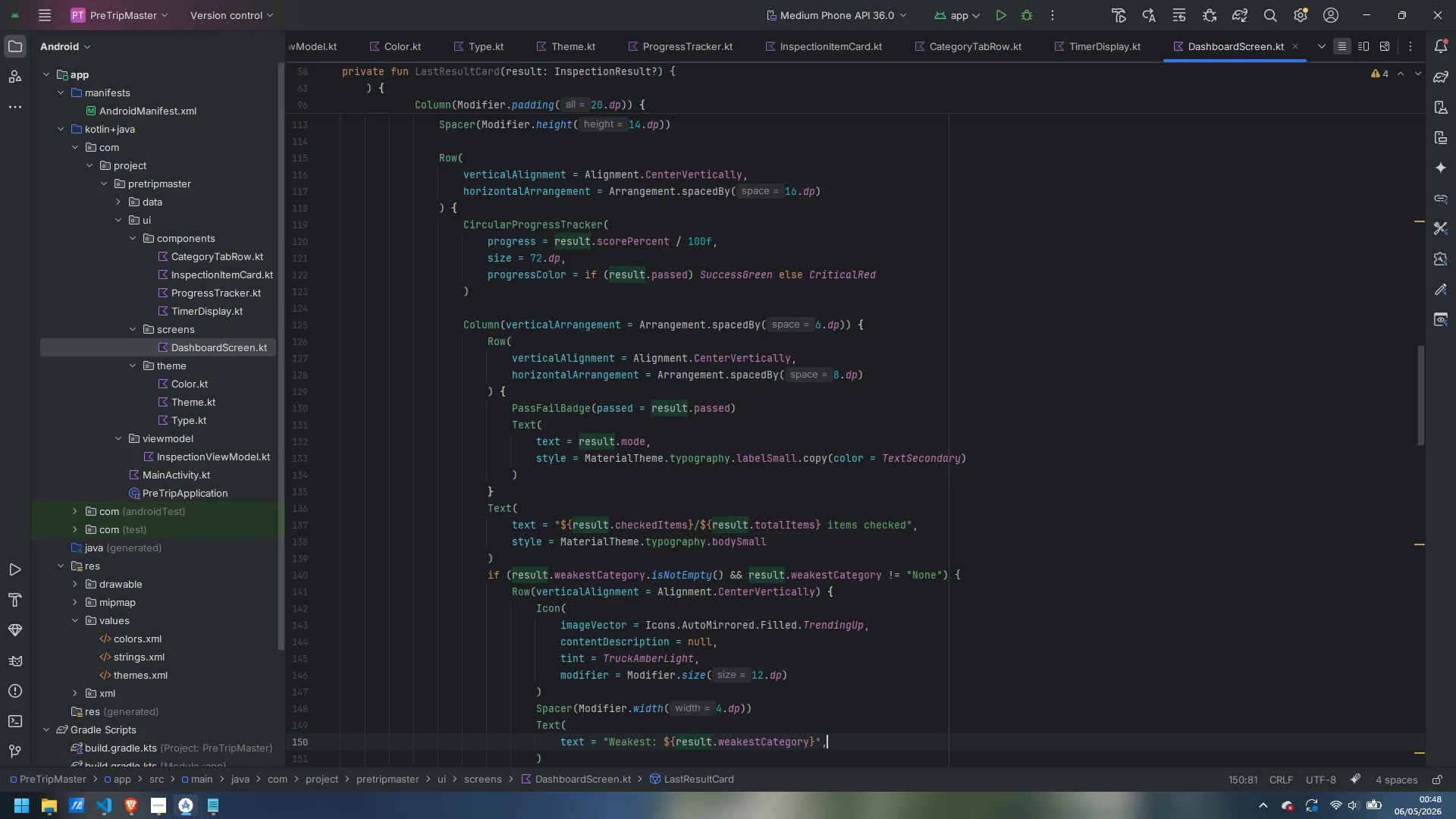 
key(Enter)
 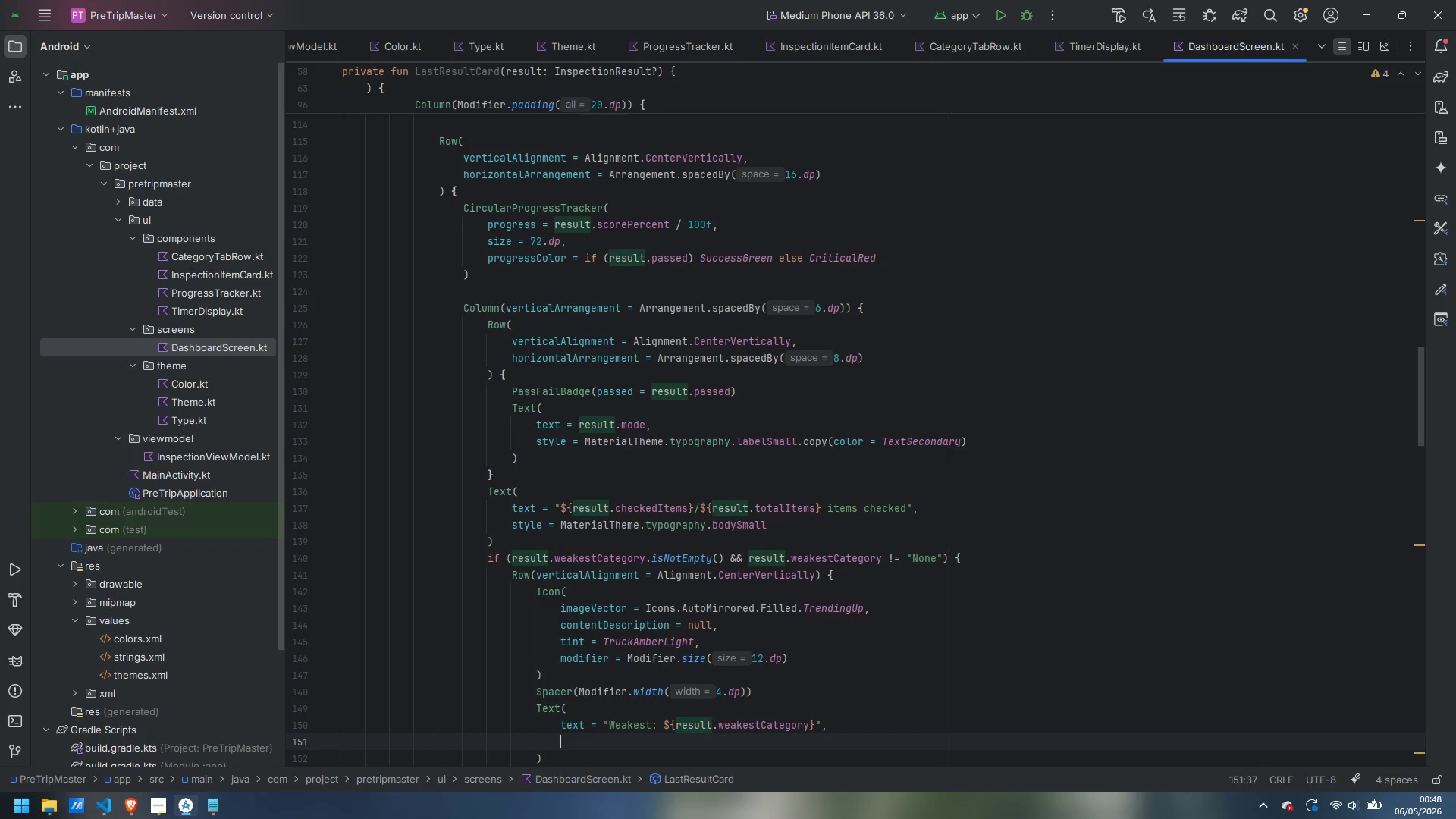 
type(sty)
 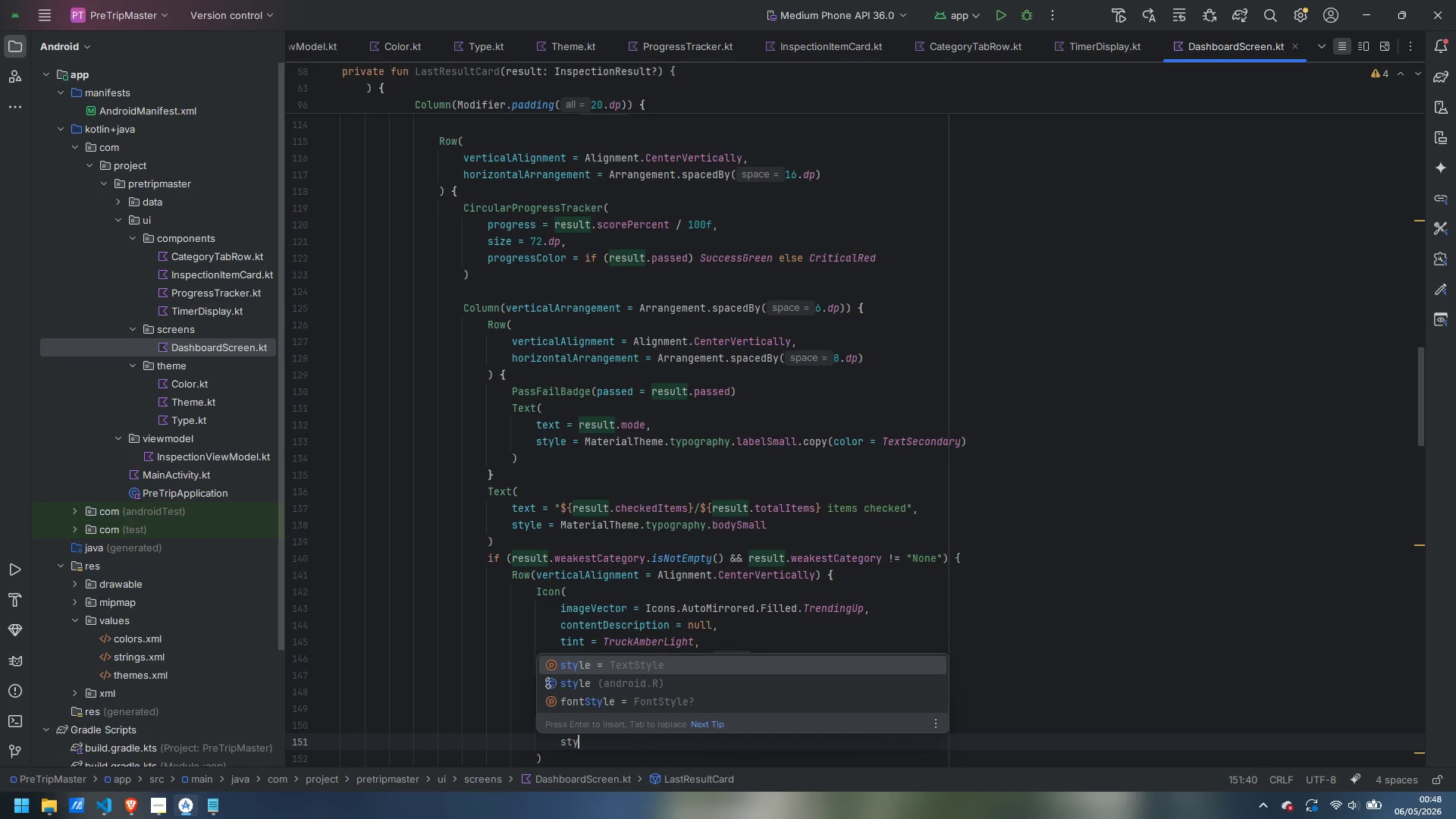 
key(Enter)
 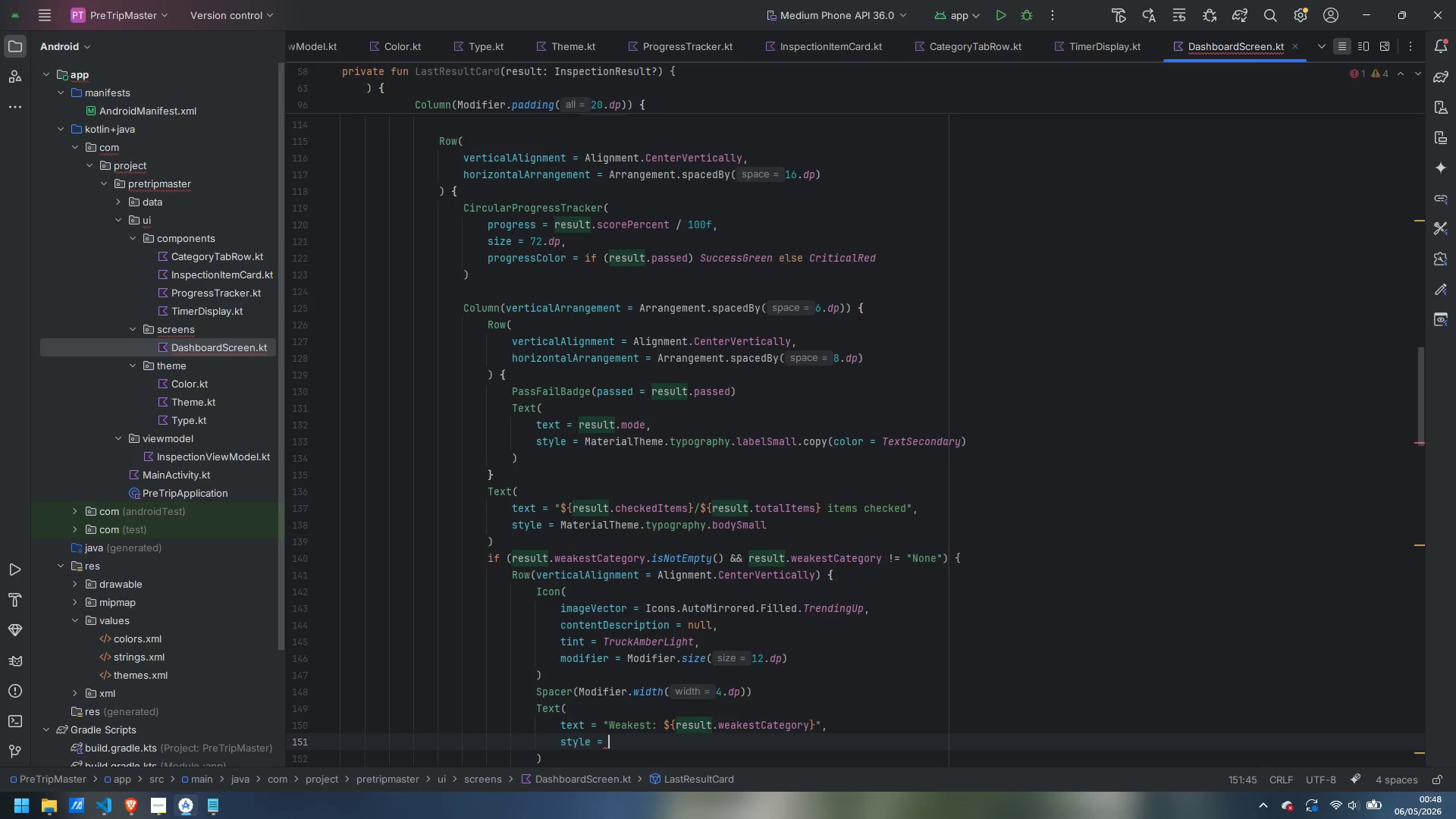 
type(Mater)
 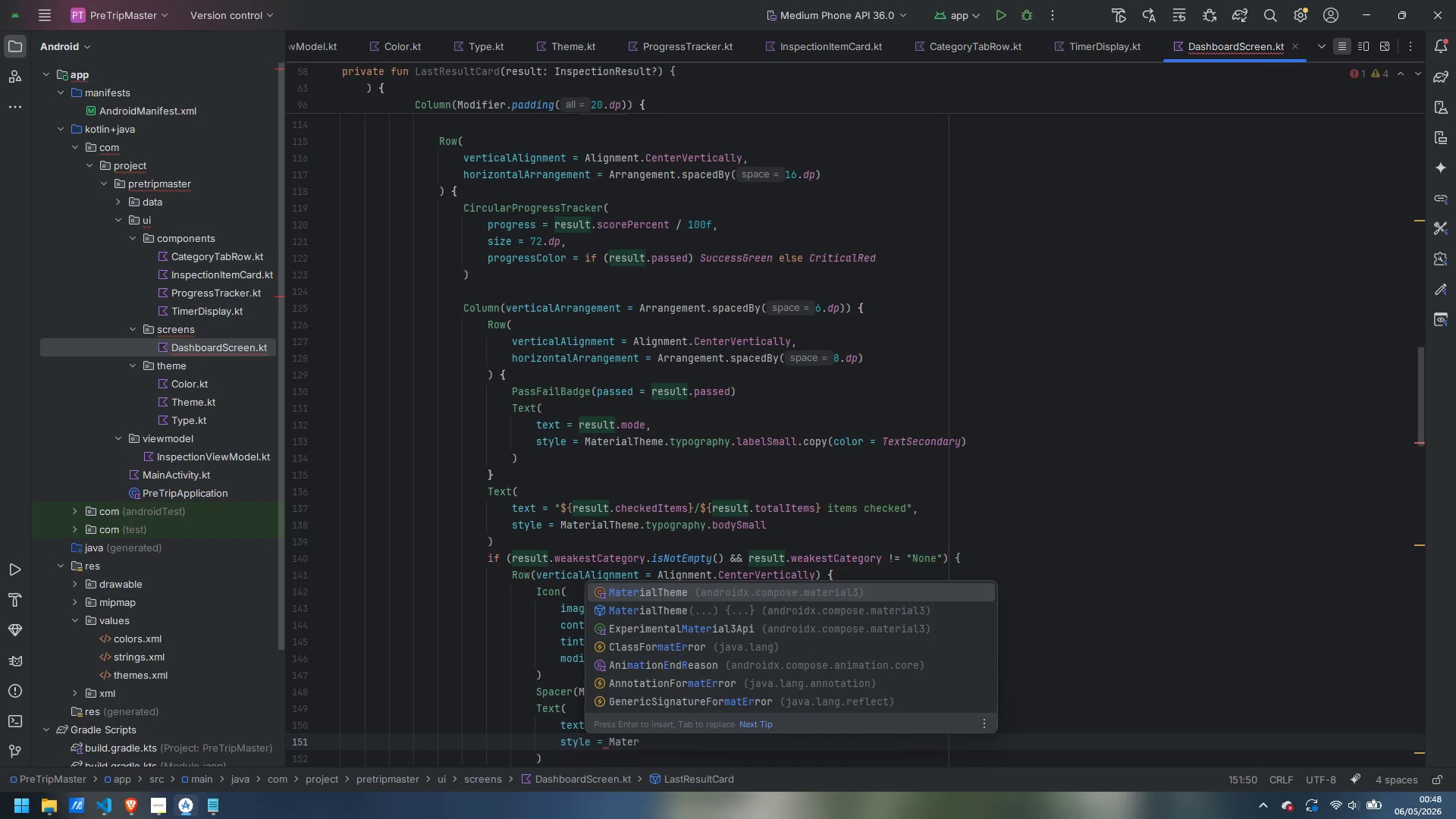 
key(Enter)
 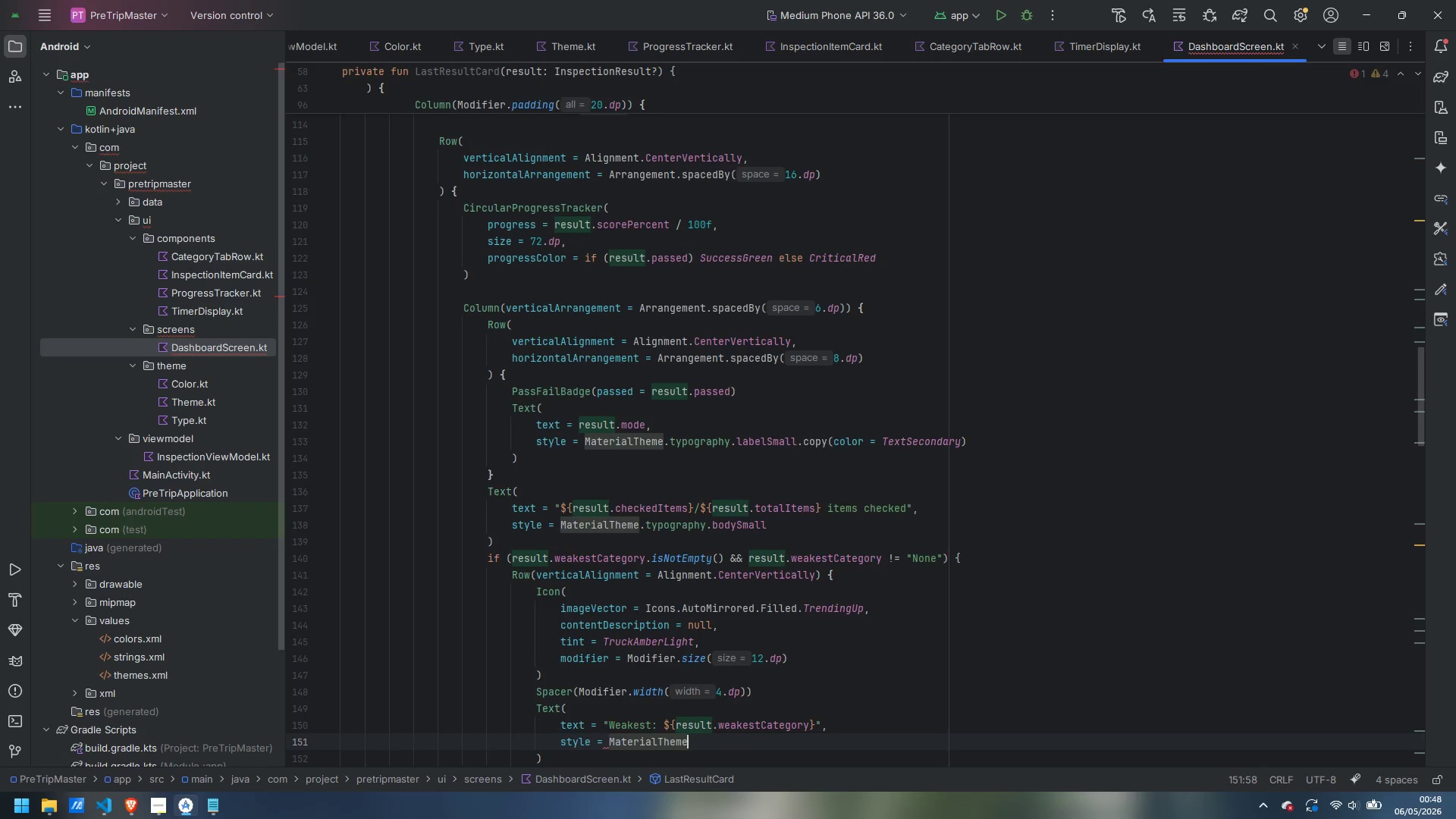 
type(.ty)
 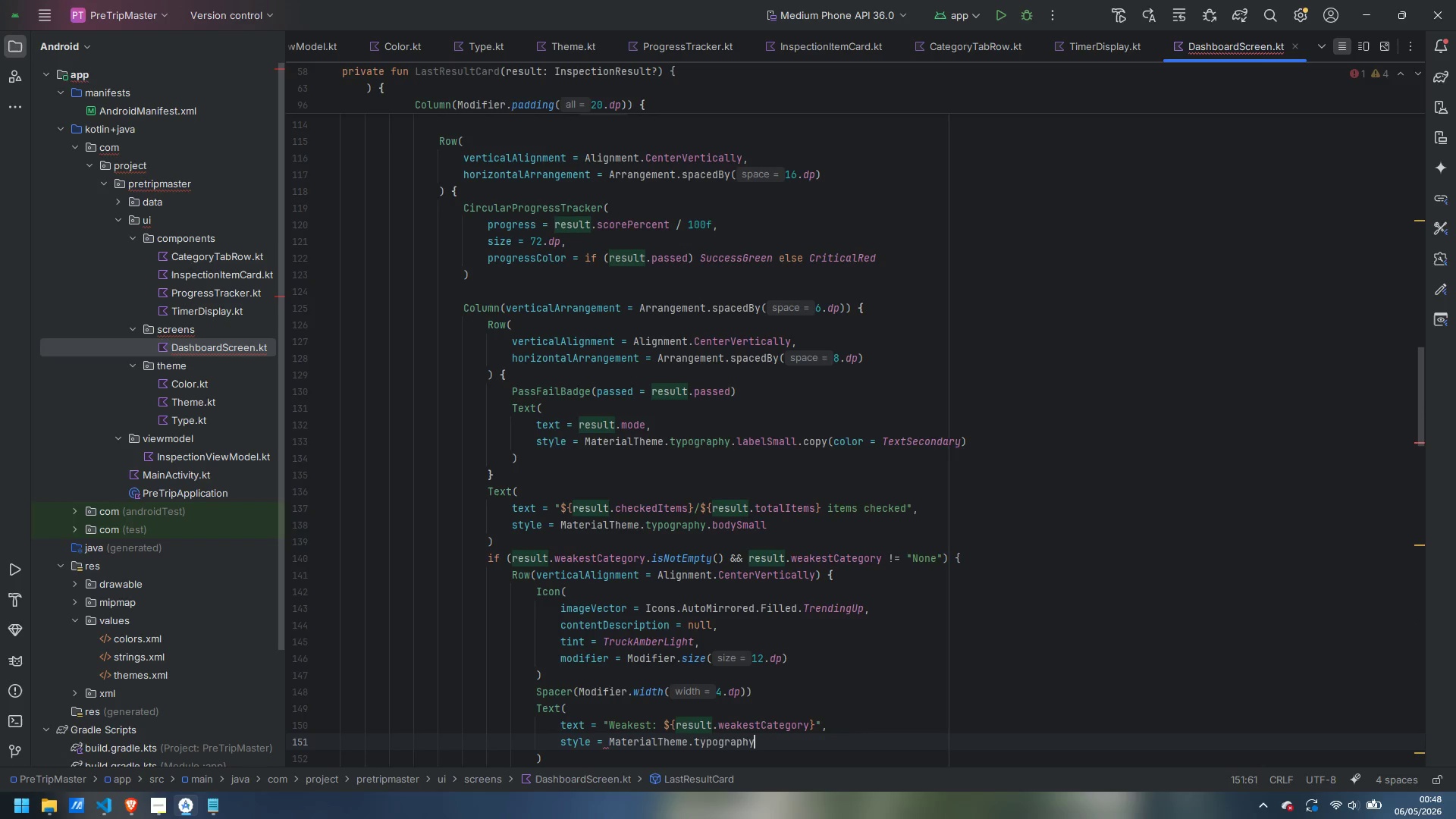 
key(Enter)
 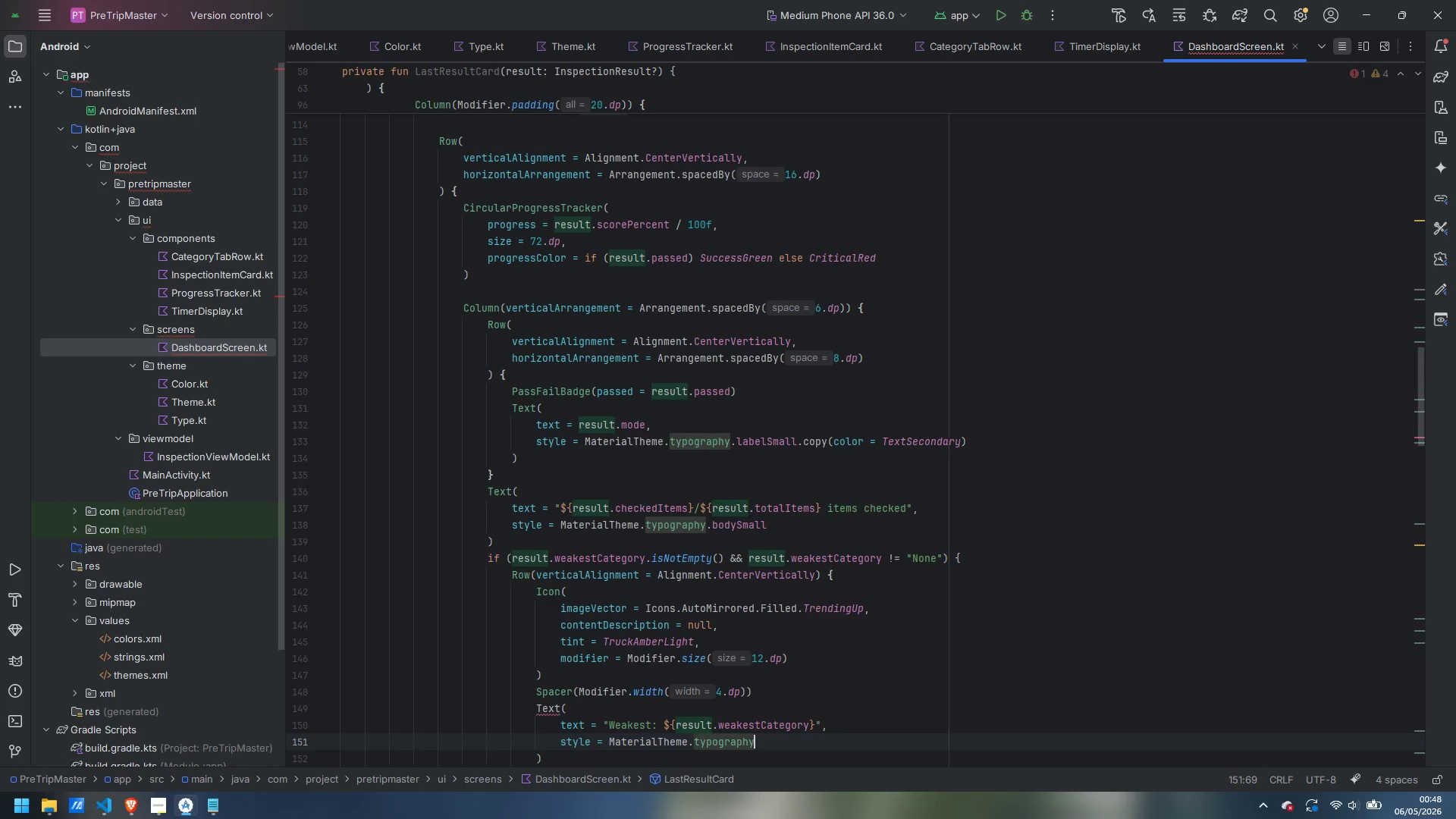 
type(.body)
 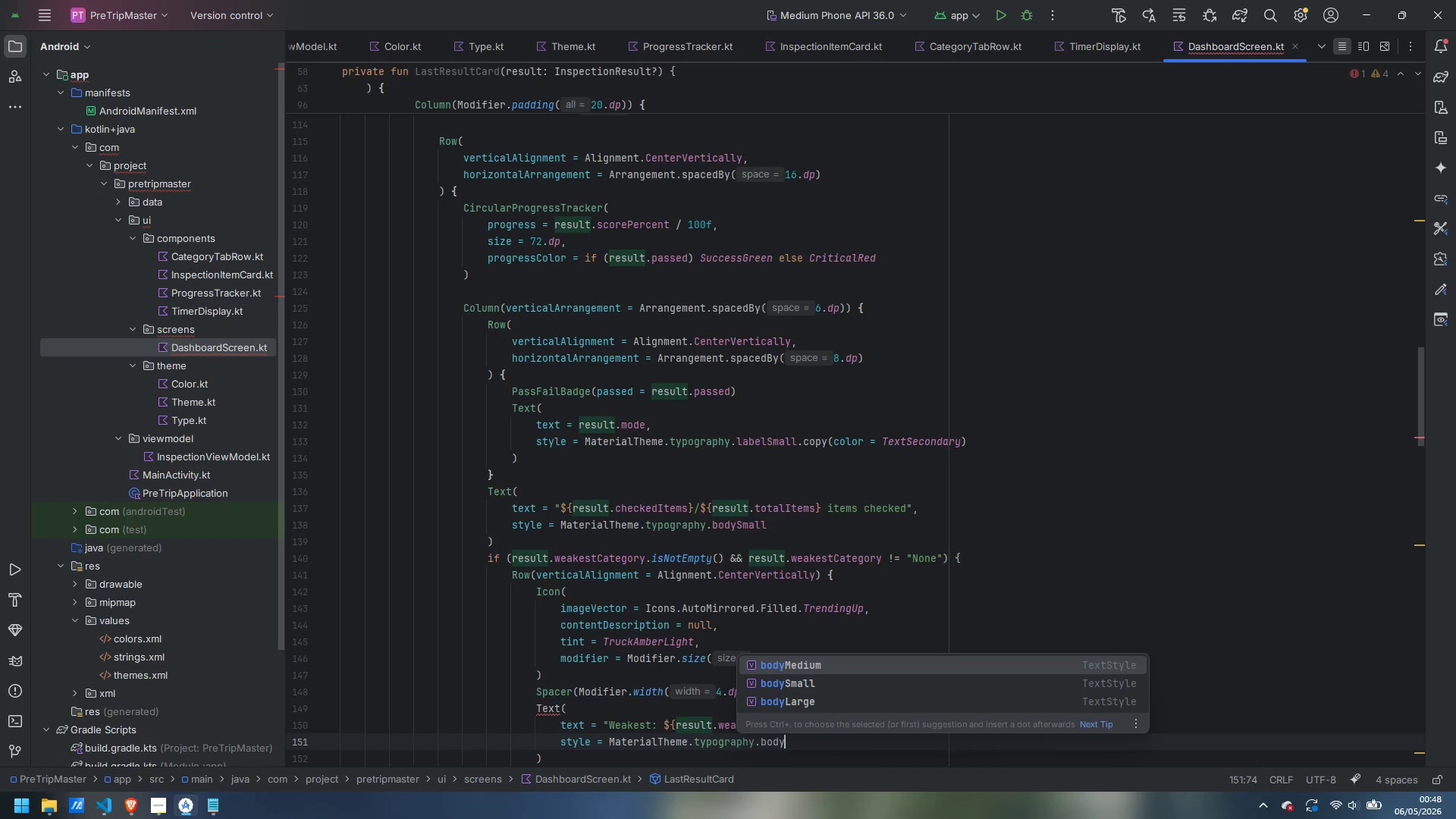 
key(ArrowDown)
 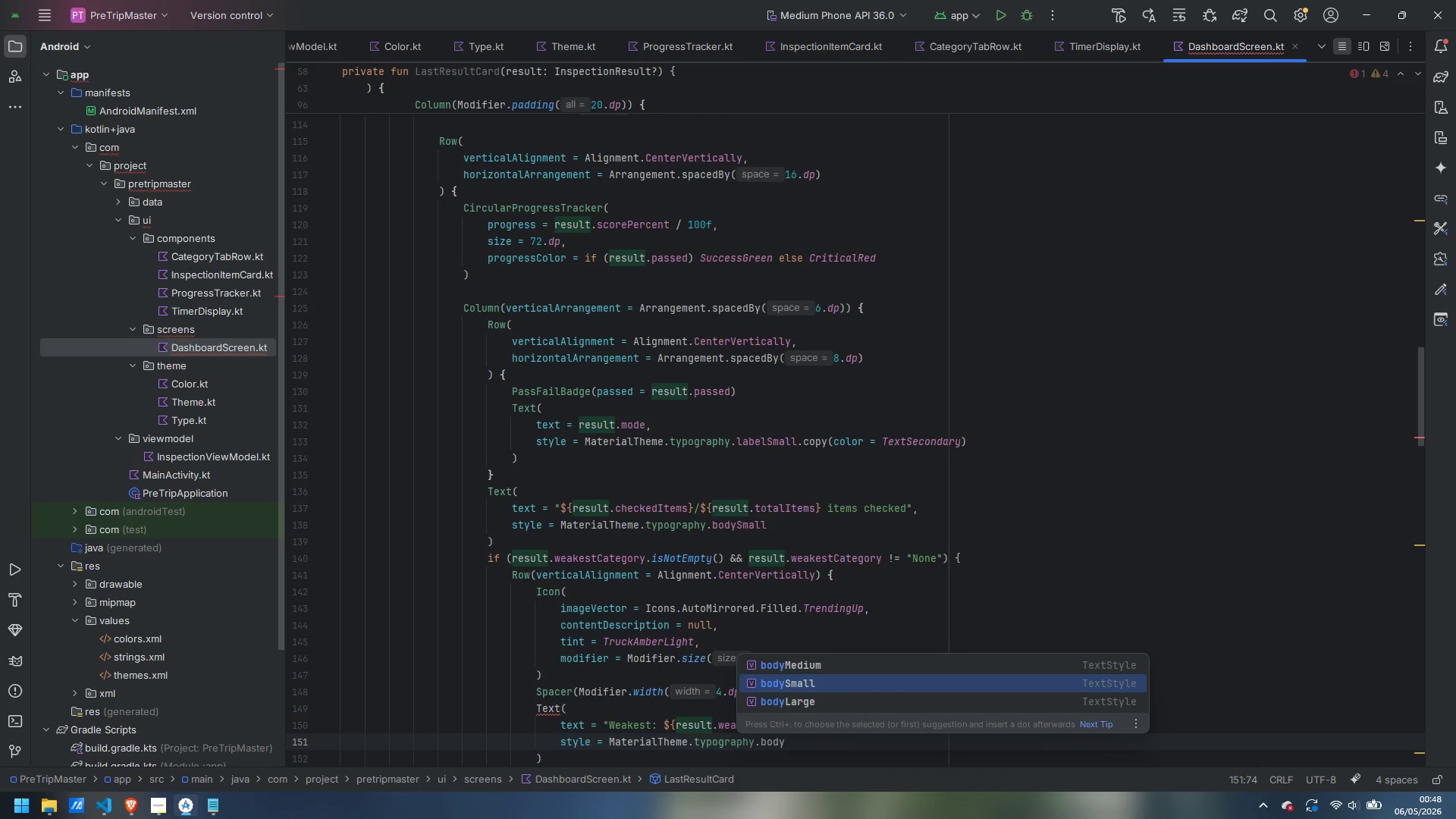 
key(Enter)
 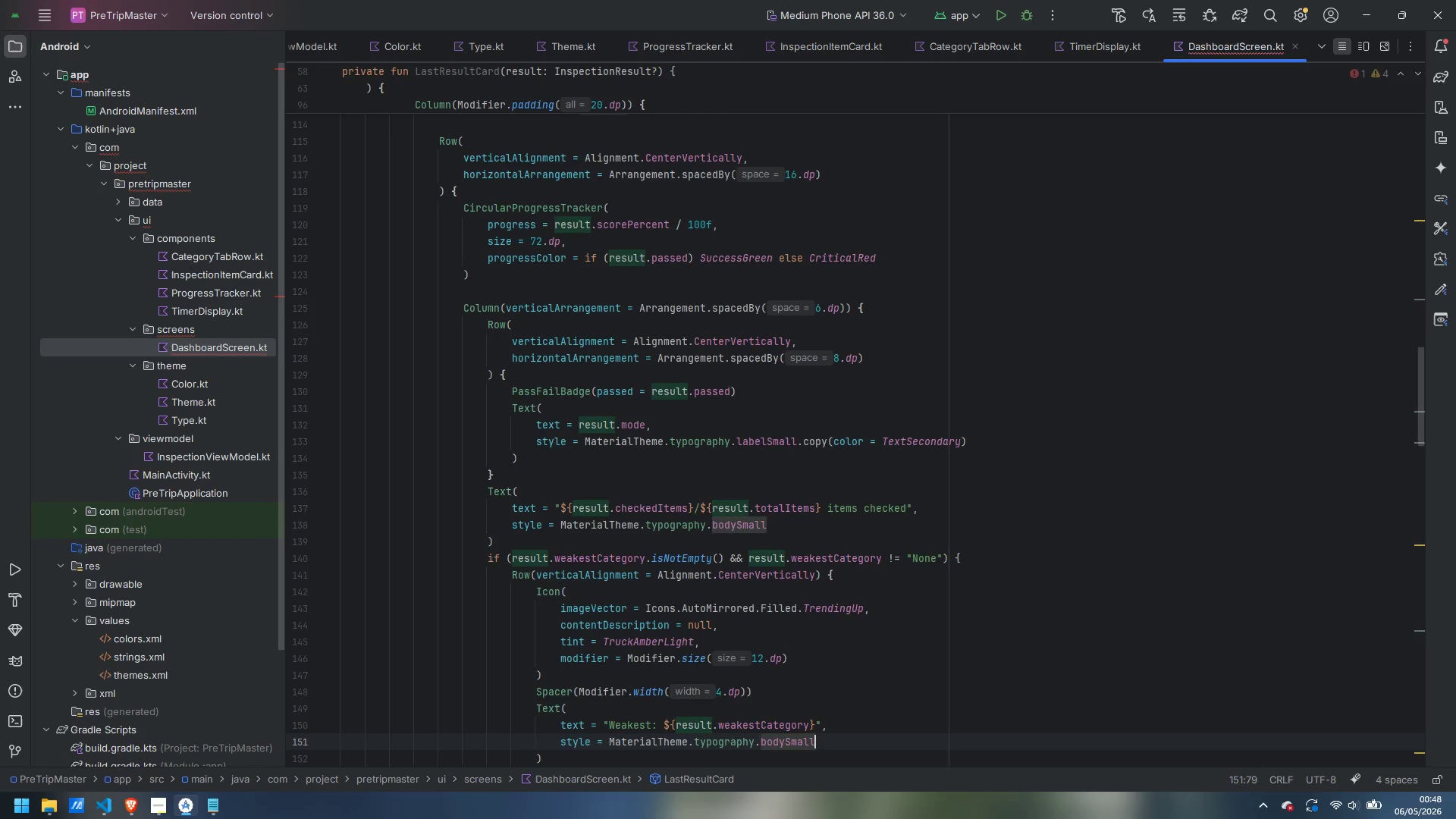 
type(.cop)
 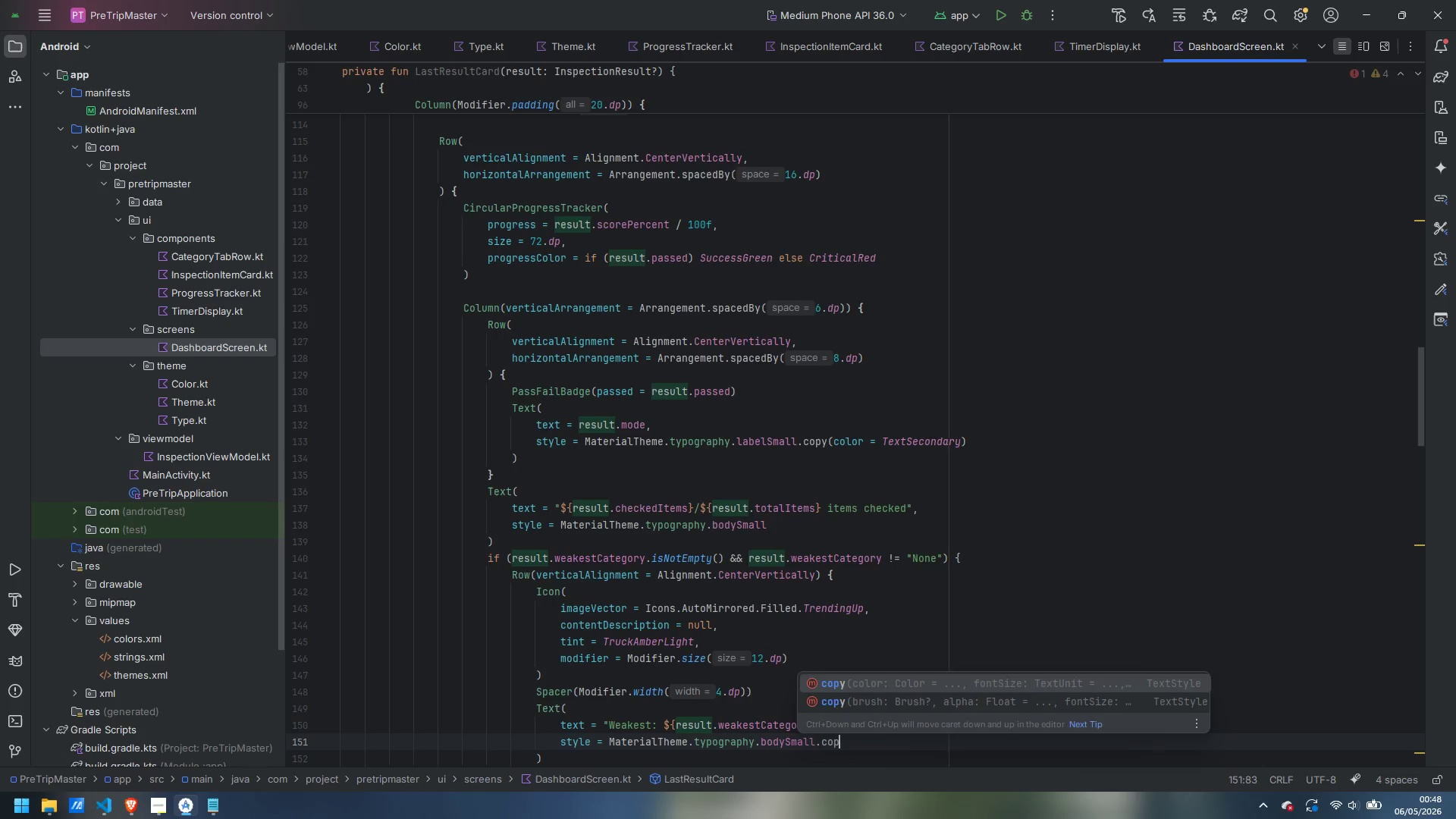 
key(Enter)
 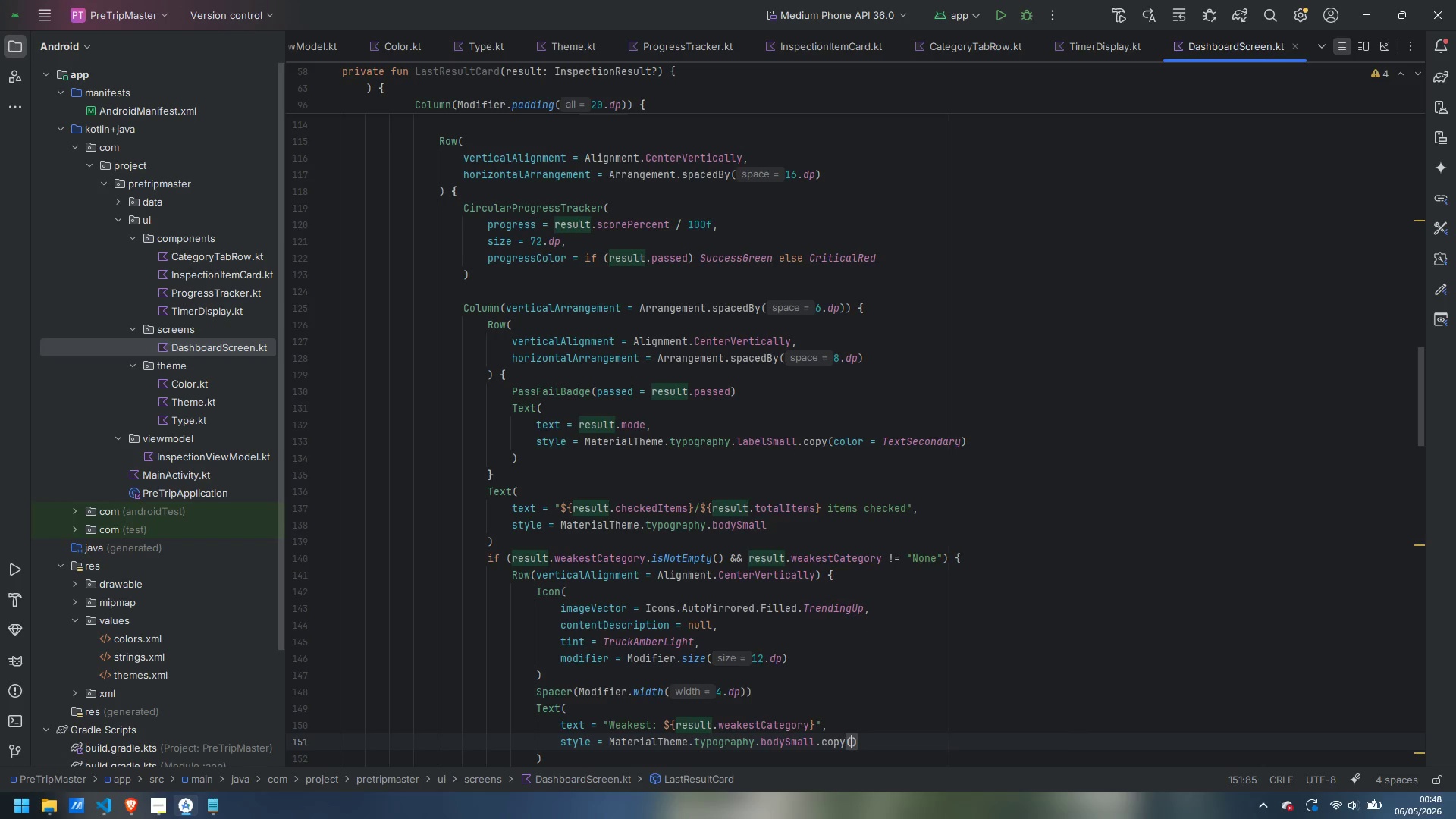 
type(coor)
key(Backspace)
key(Backspace)
type(lor = Tru)
 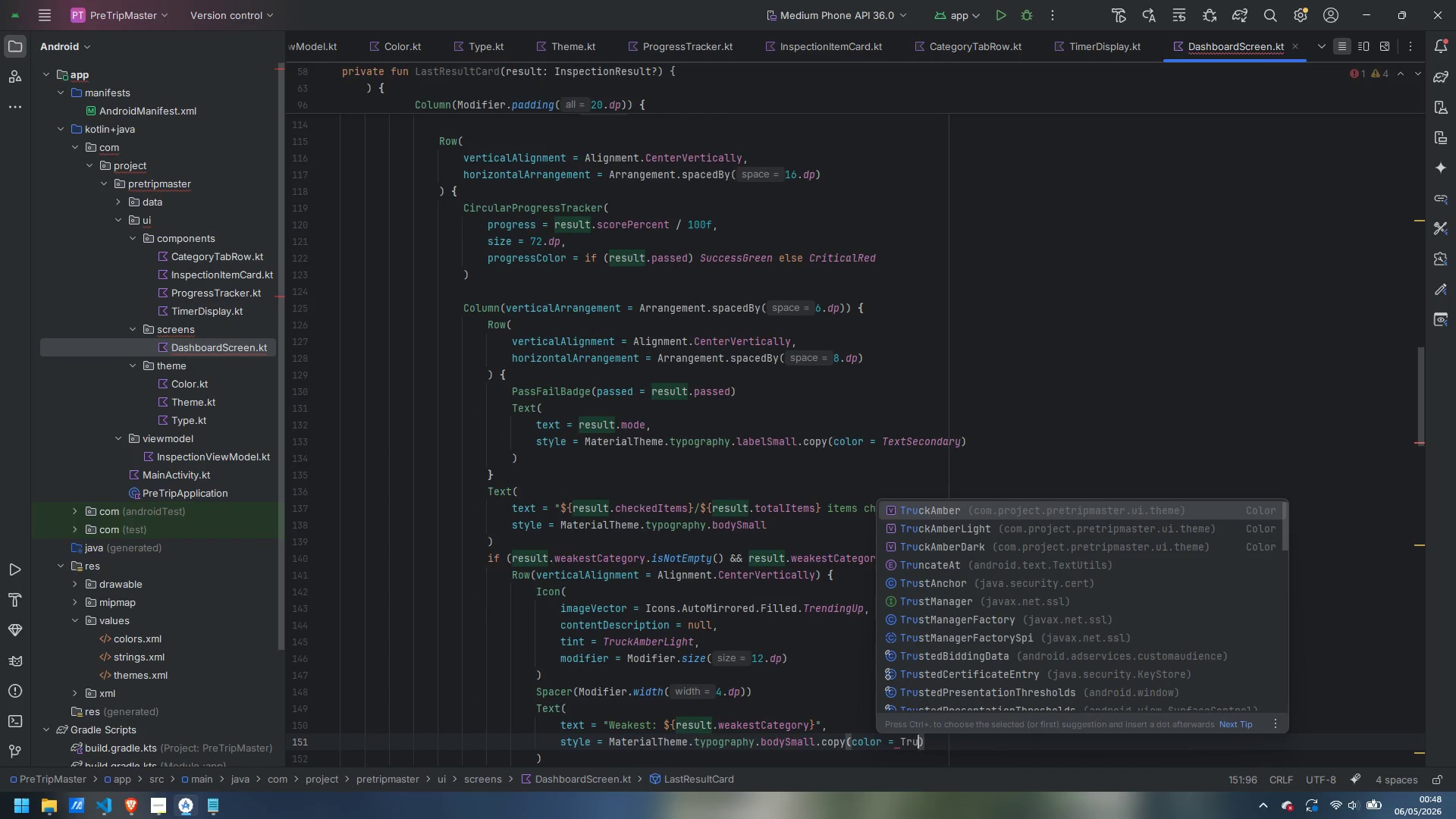 
key(ArrowDown)
 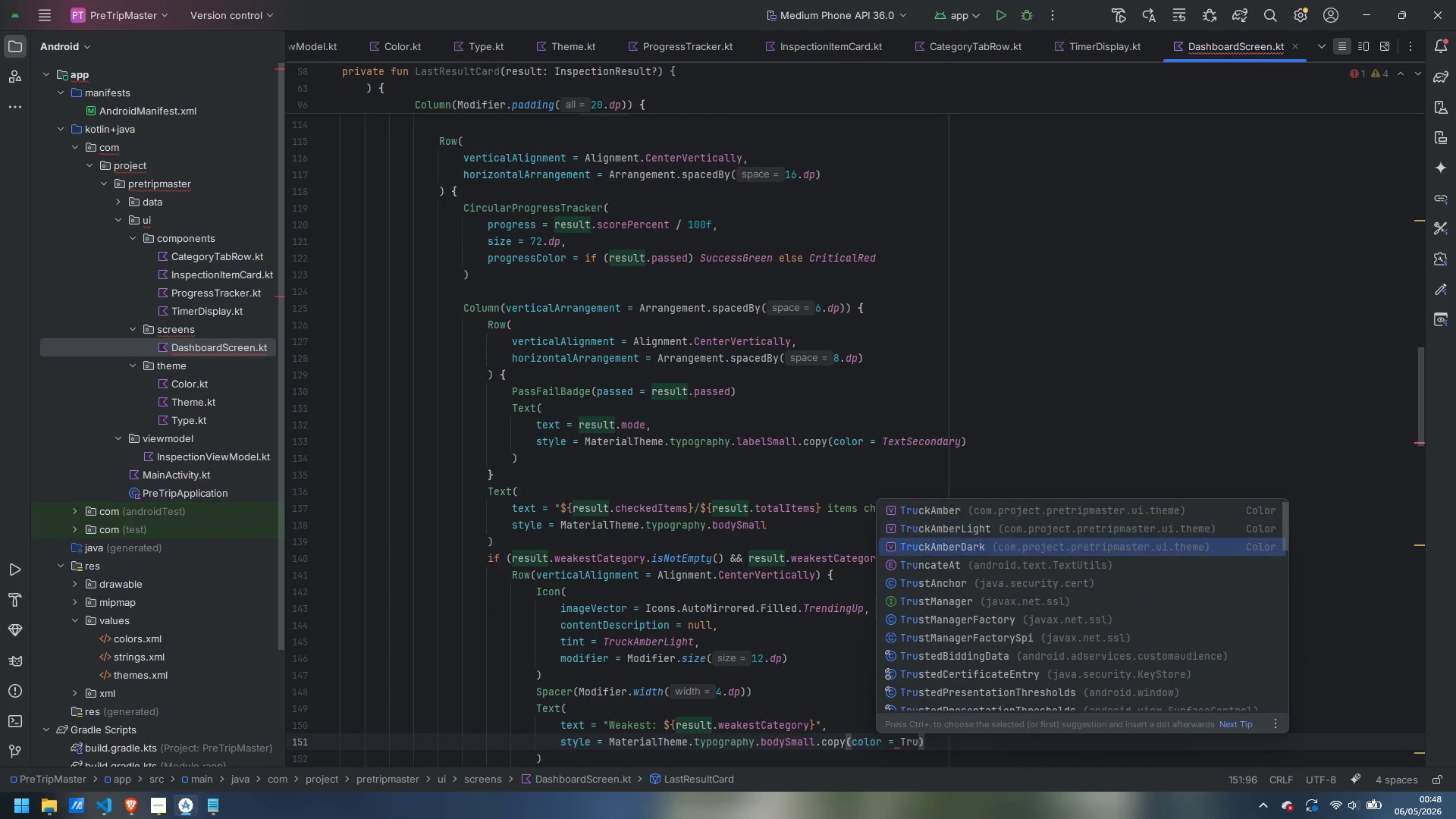 
key(ArrowDown)
 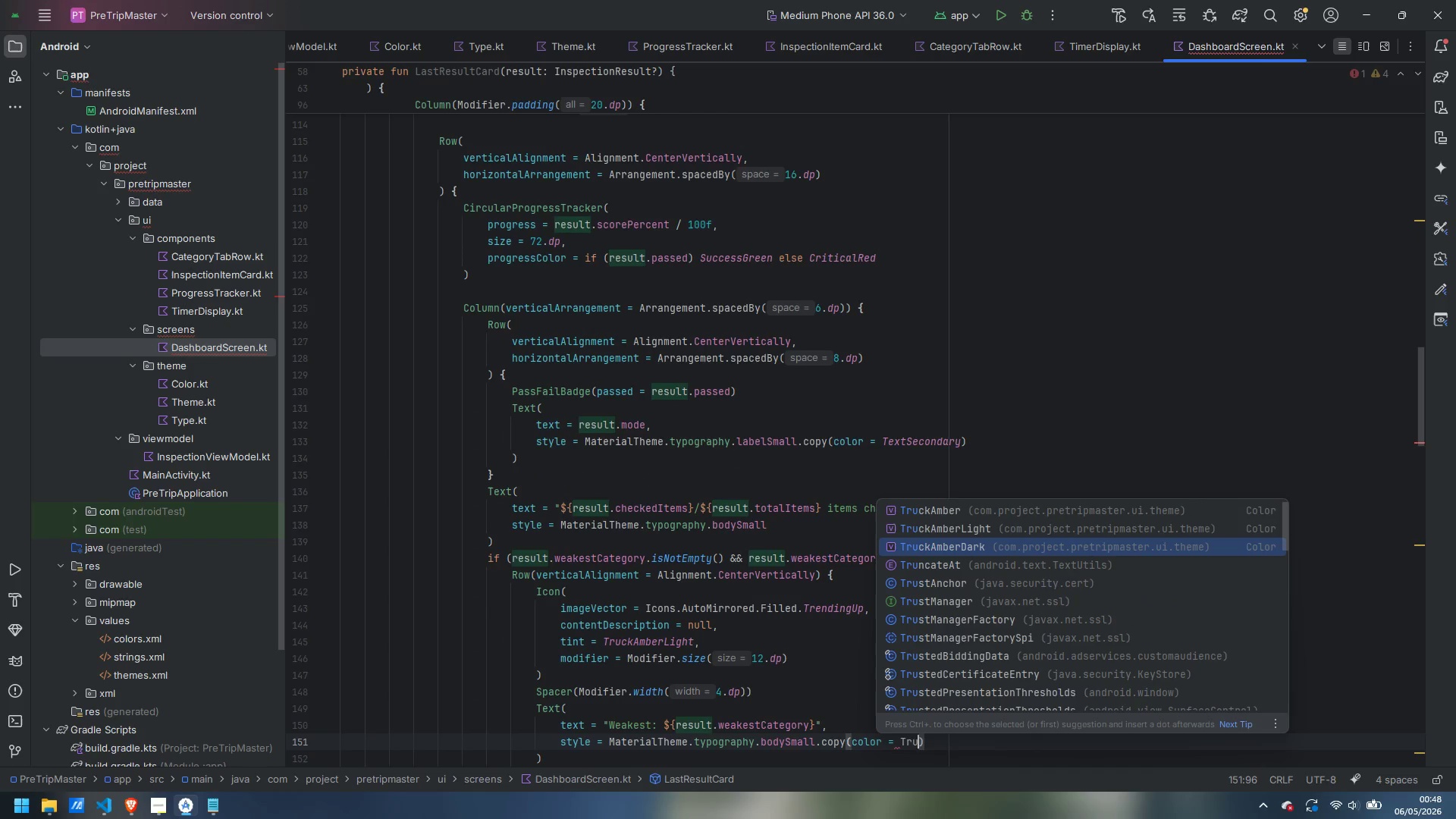 
key(ArrowUp)
 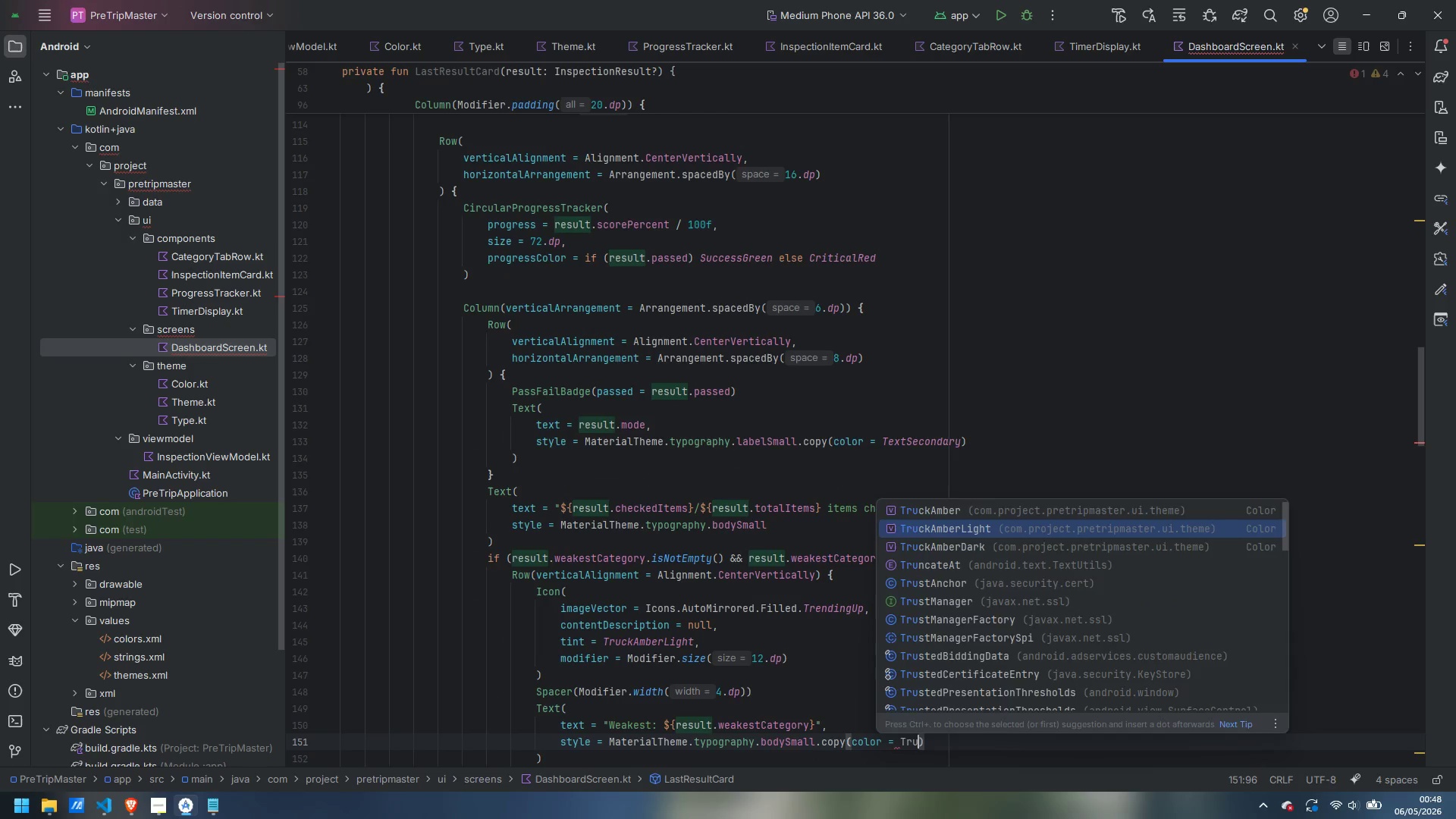 
key(Enter)
 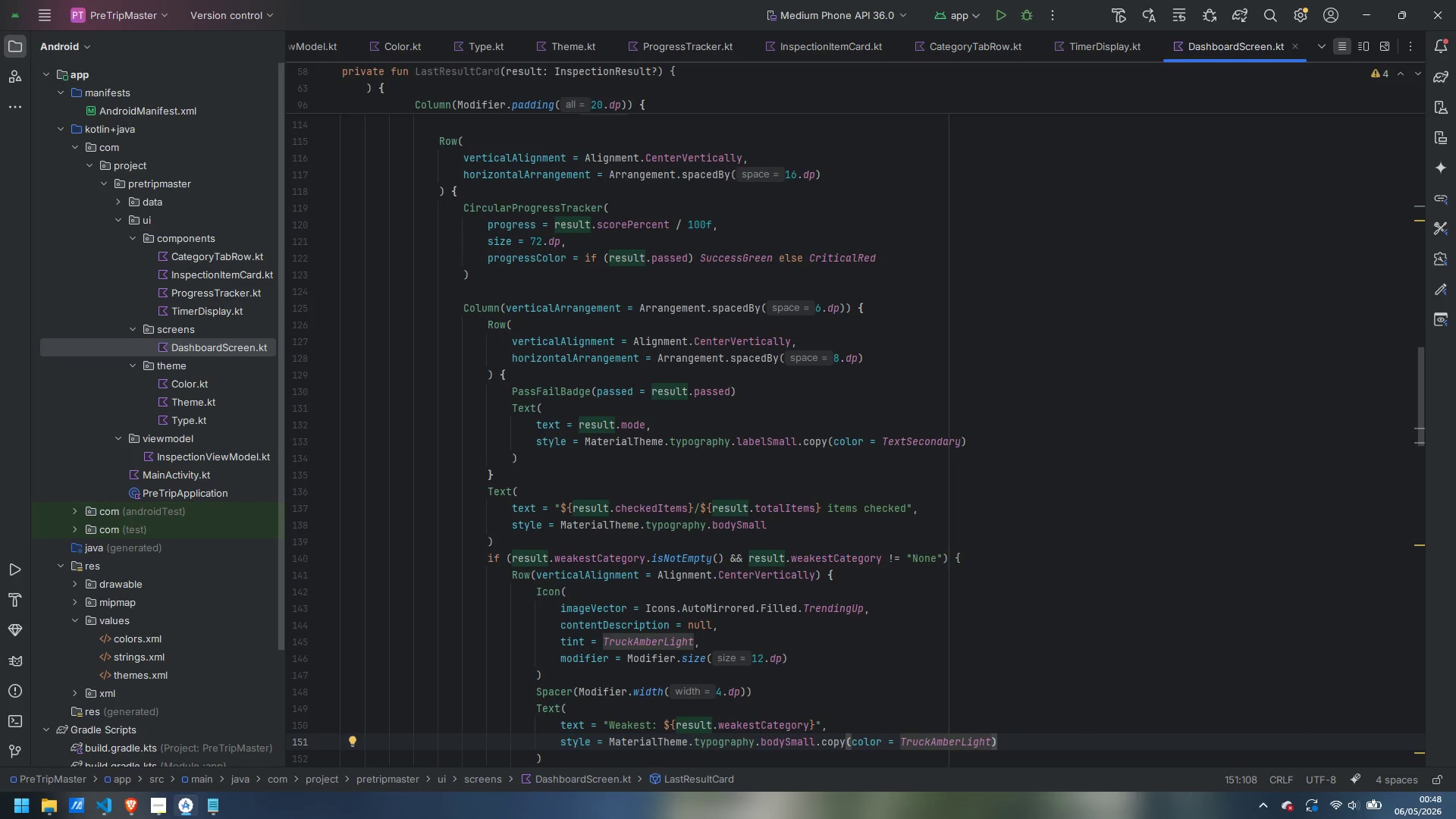 
scroll: coordinate [739, 643], scroll_direction: down, amount: 5.0
 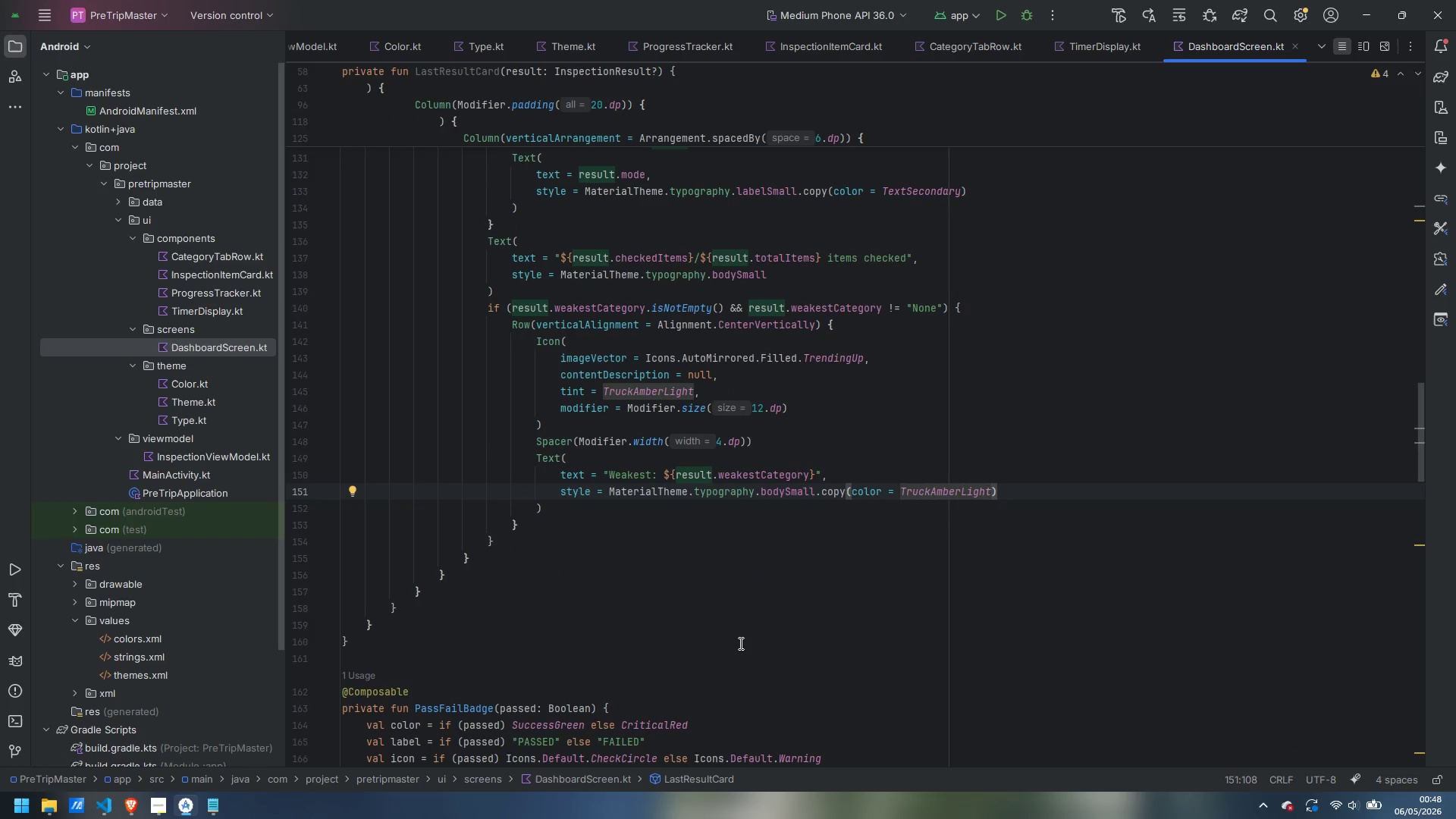 
wait(9.29)
 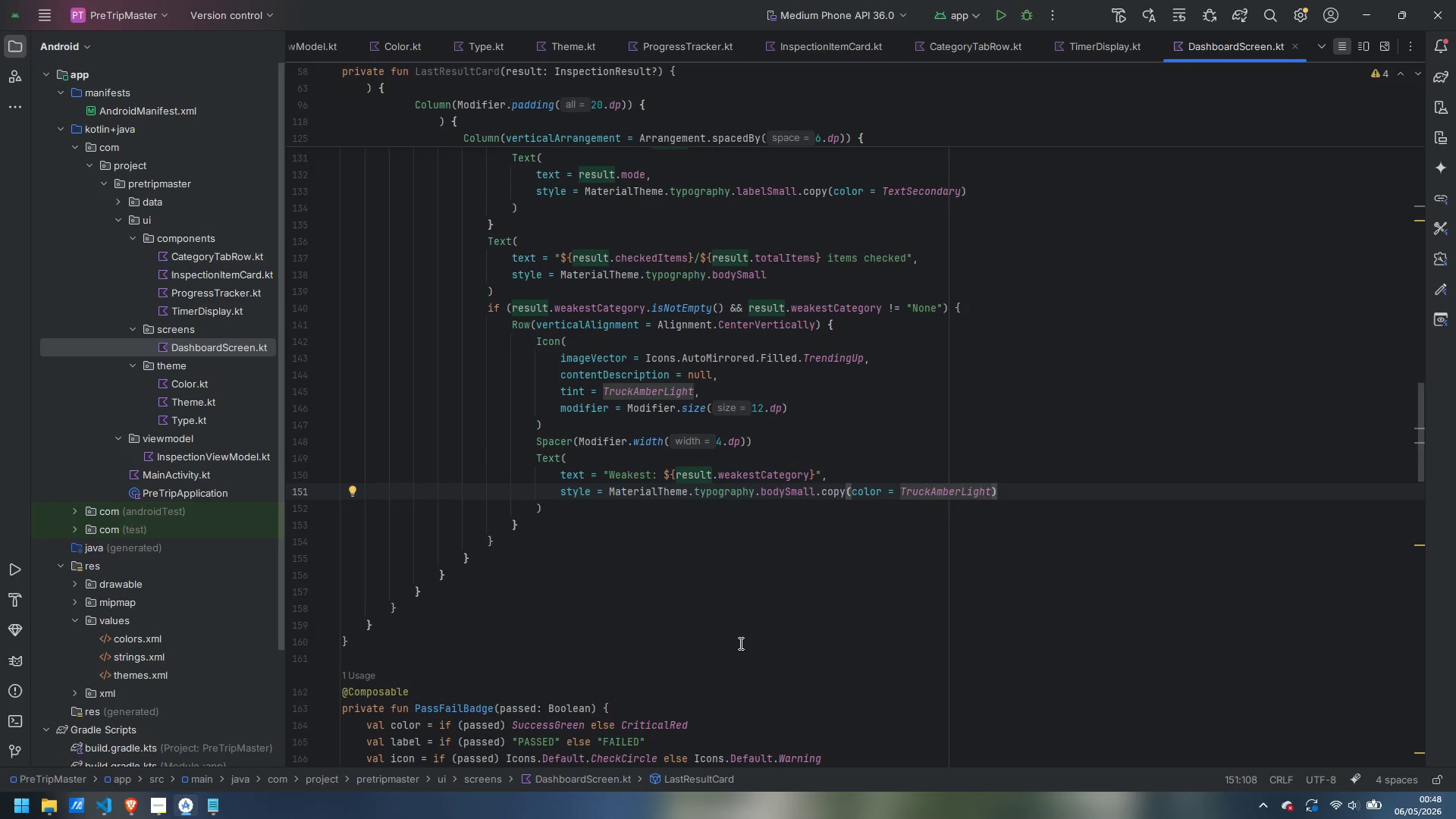 
scroll: coordinate [694, 625], scroll_direction: down, amount: 4.0
 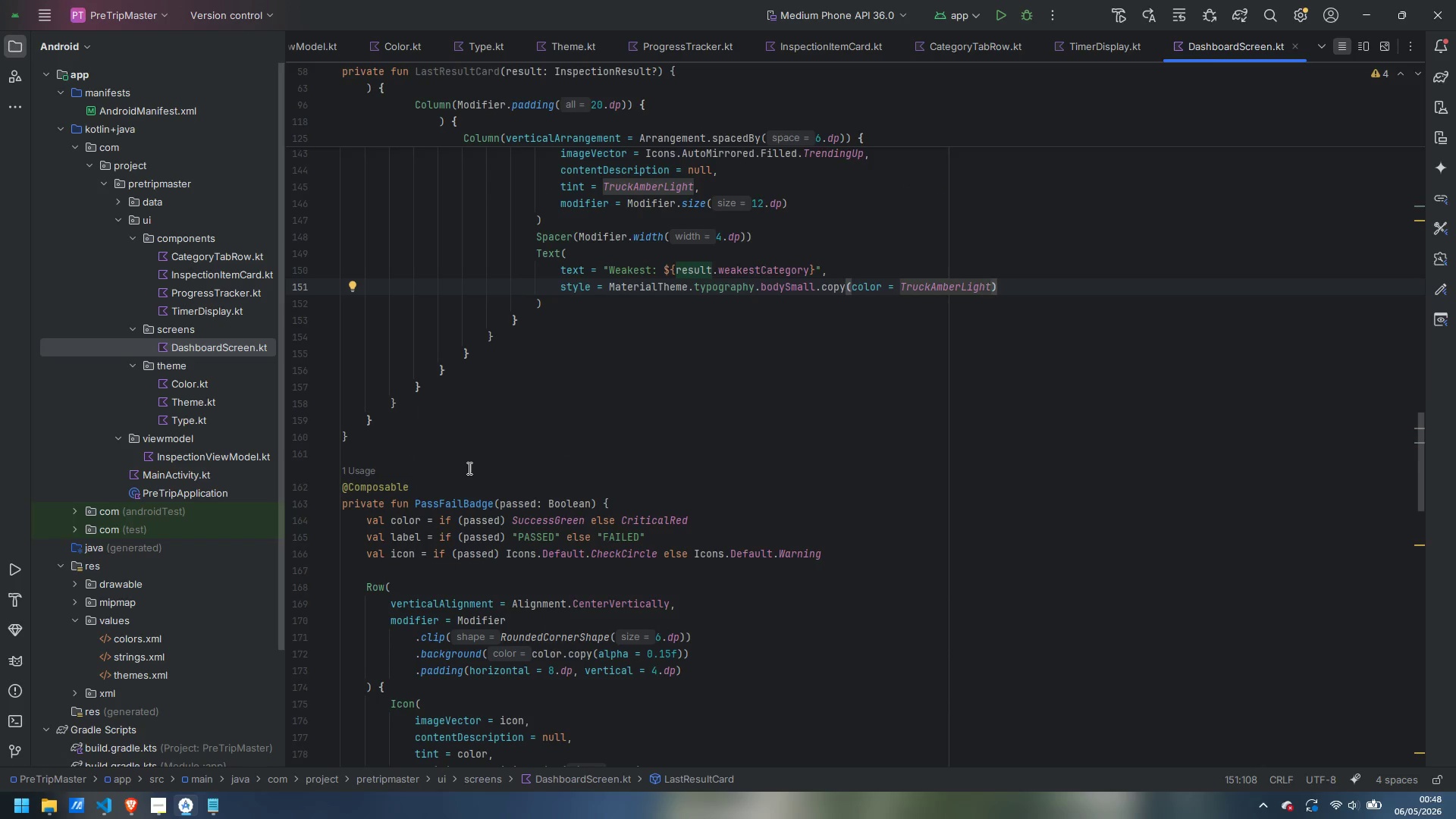 
left_click([471, 446])
 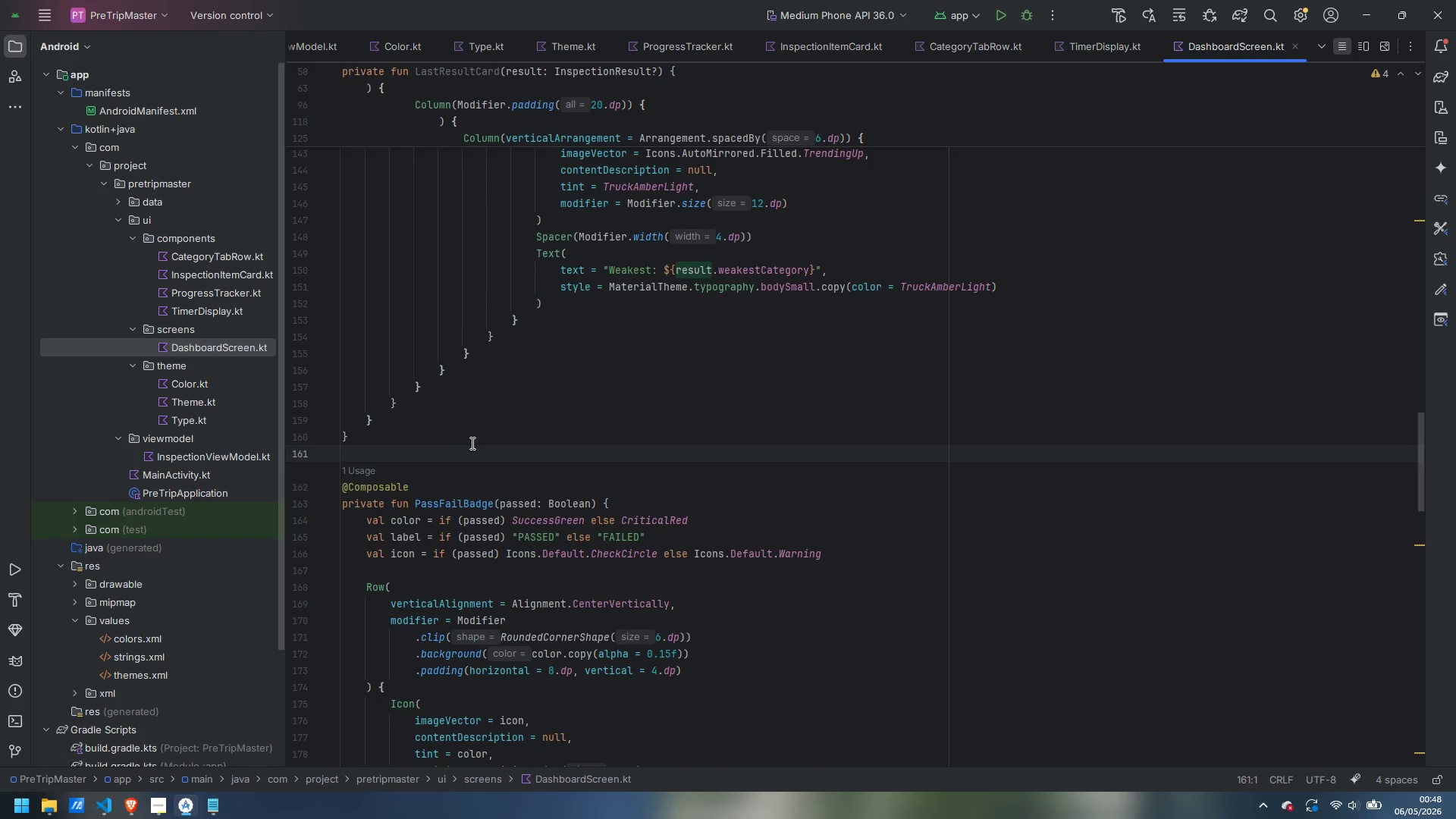 
left_click([473, 428])
 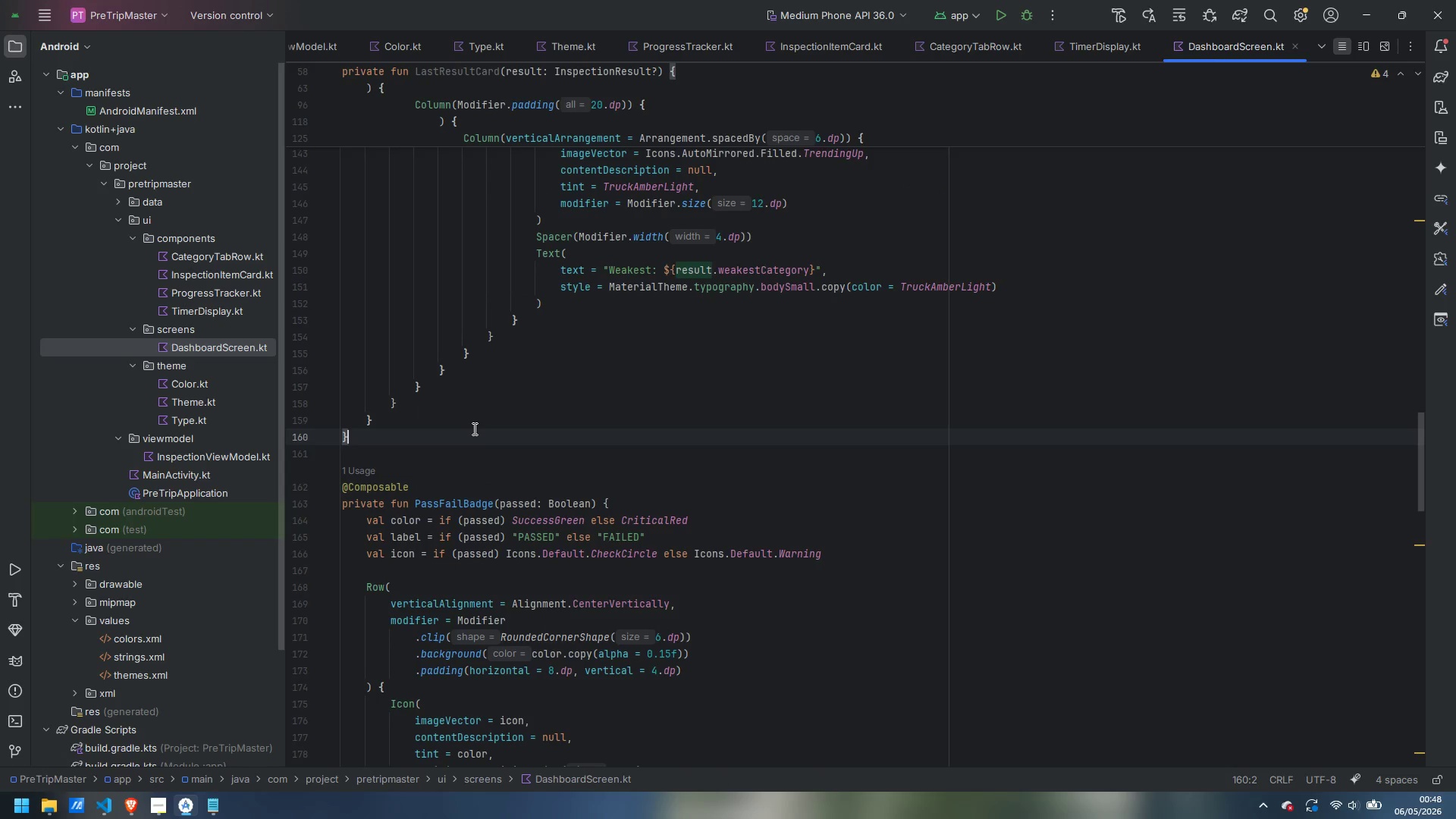 
key(Enter)
 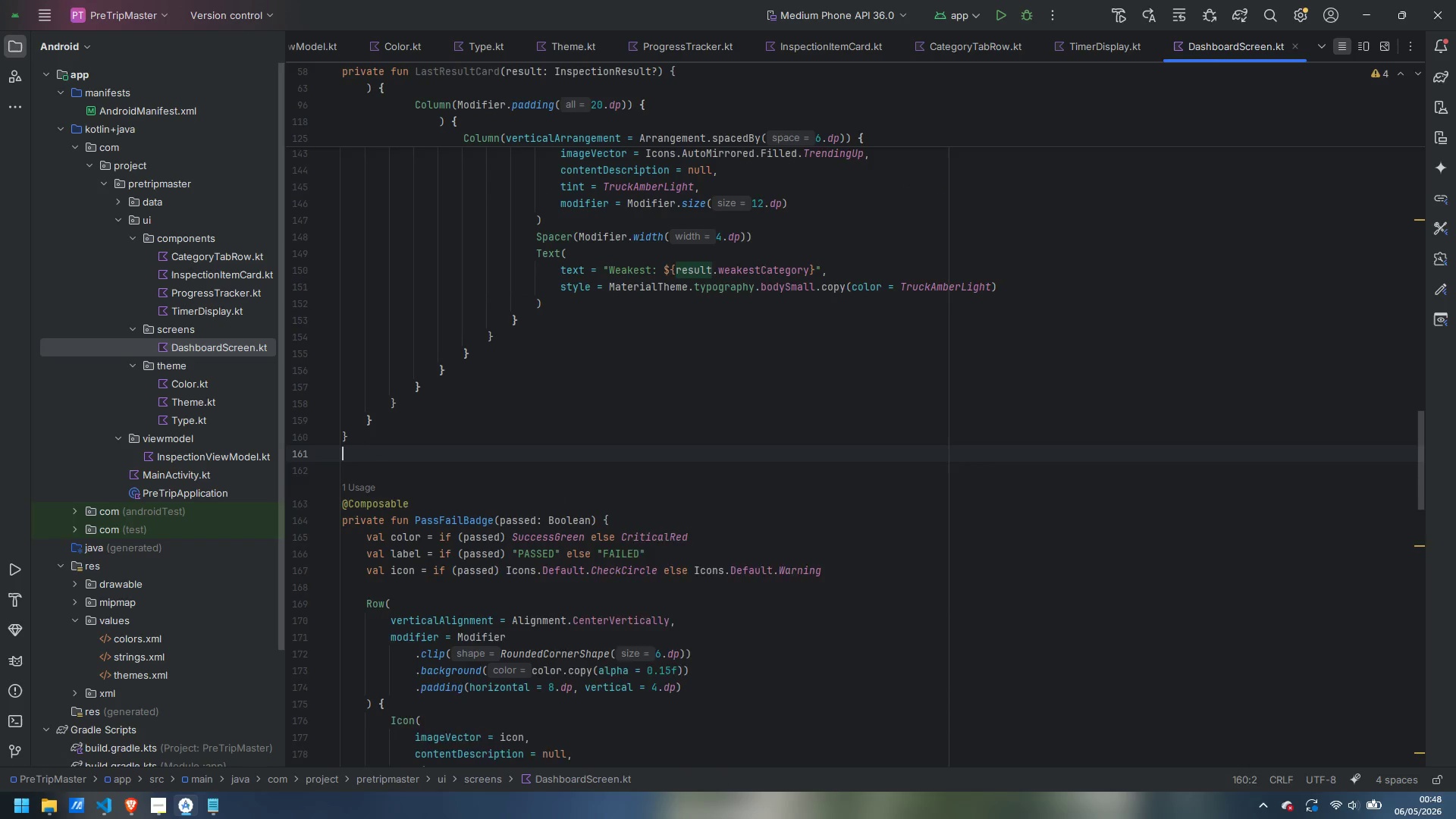 
key(Enter)
 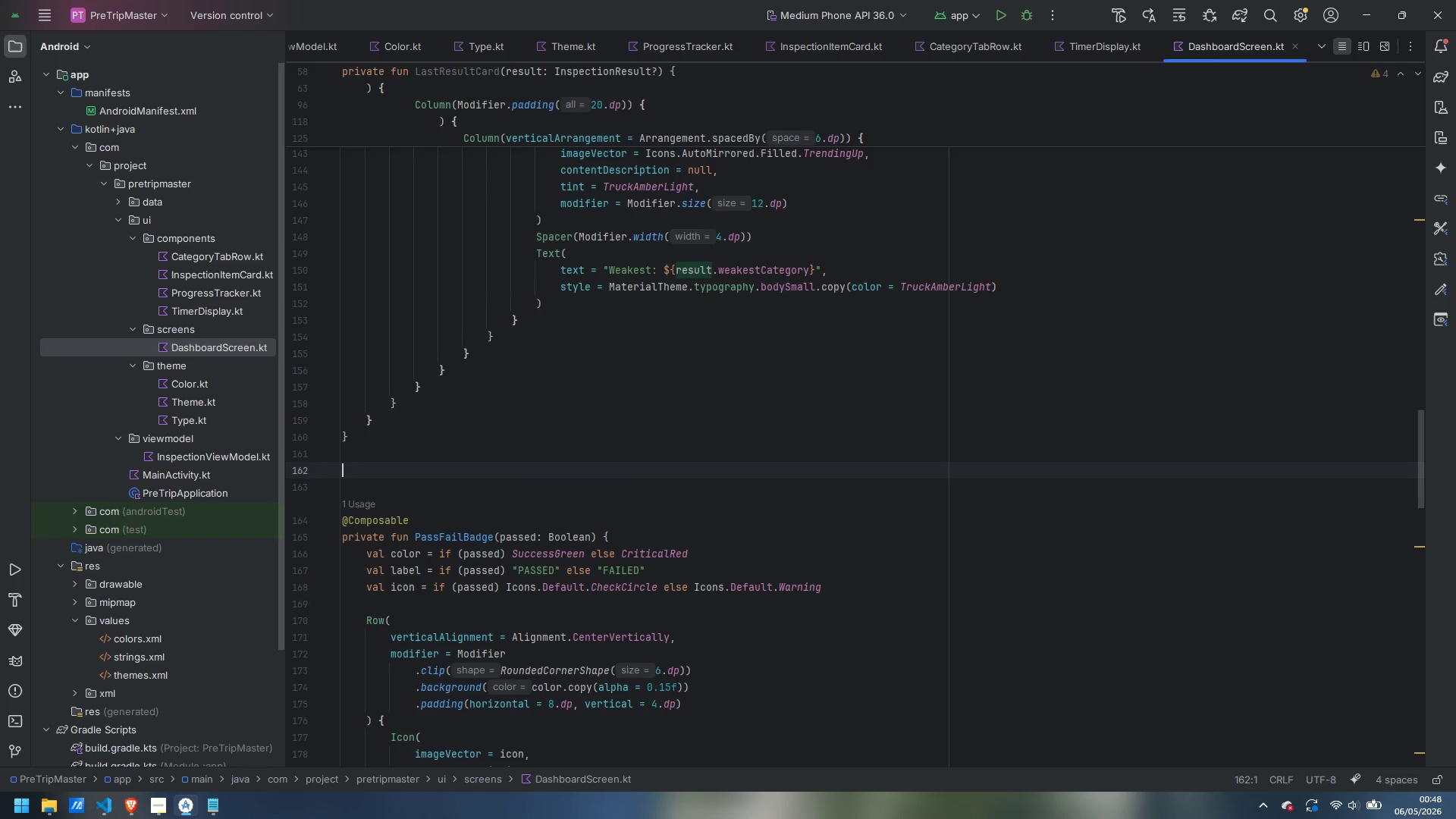 
key(Shift+2)
 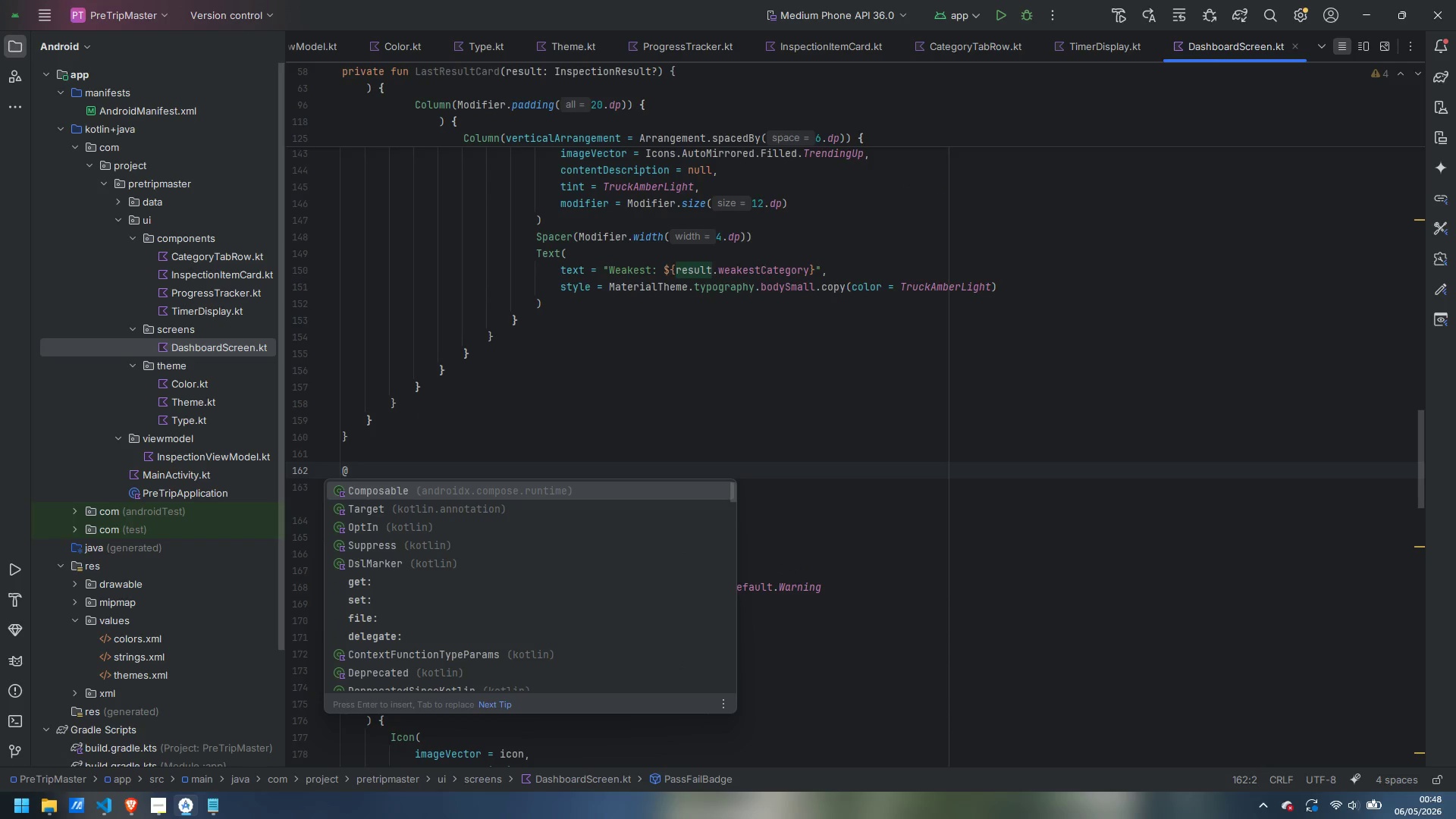 
key(Enter)
 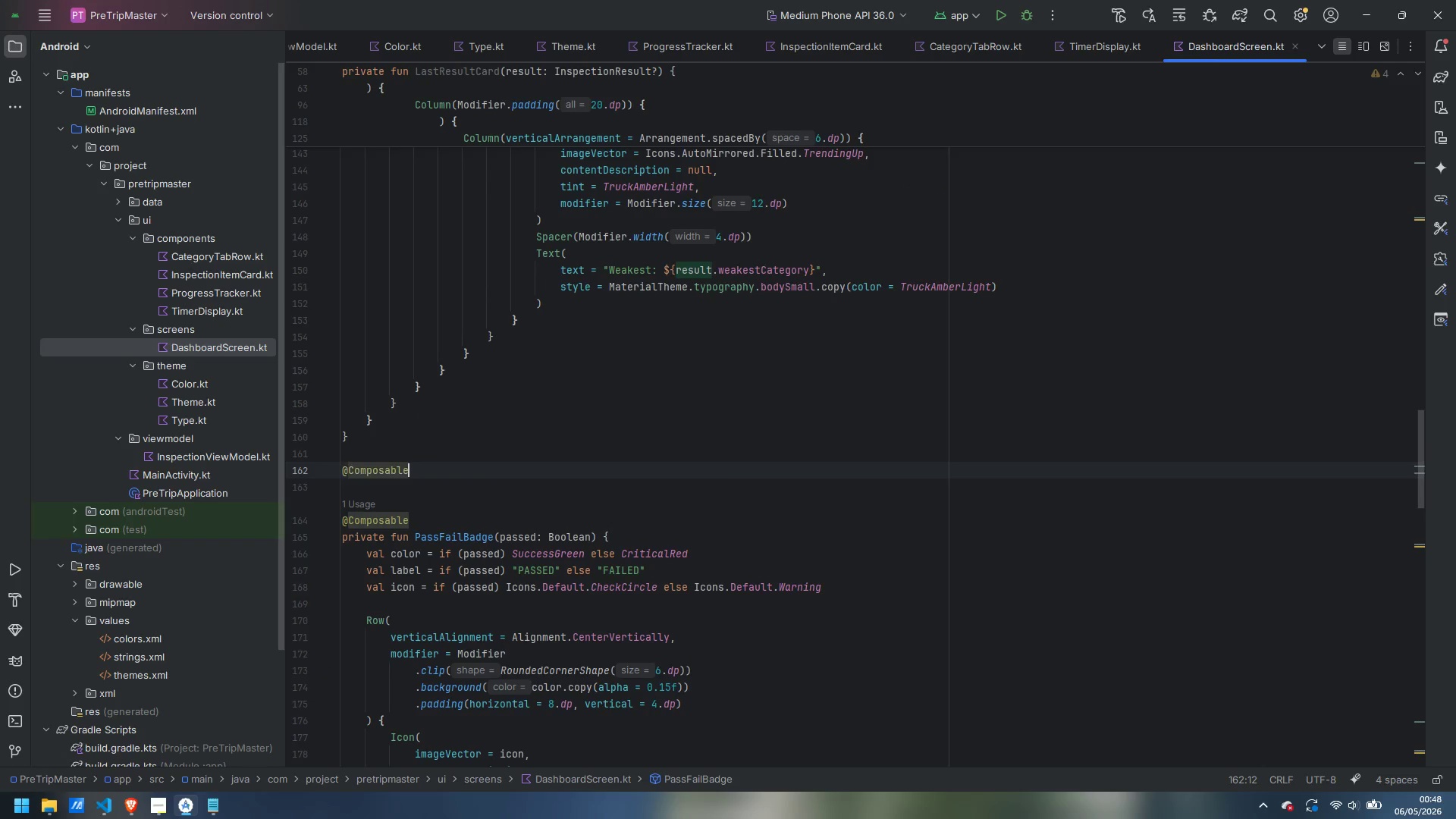 
key(Enter)
 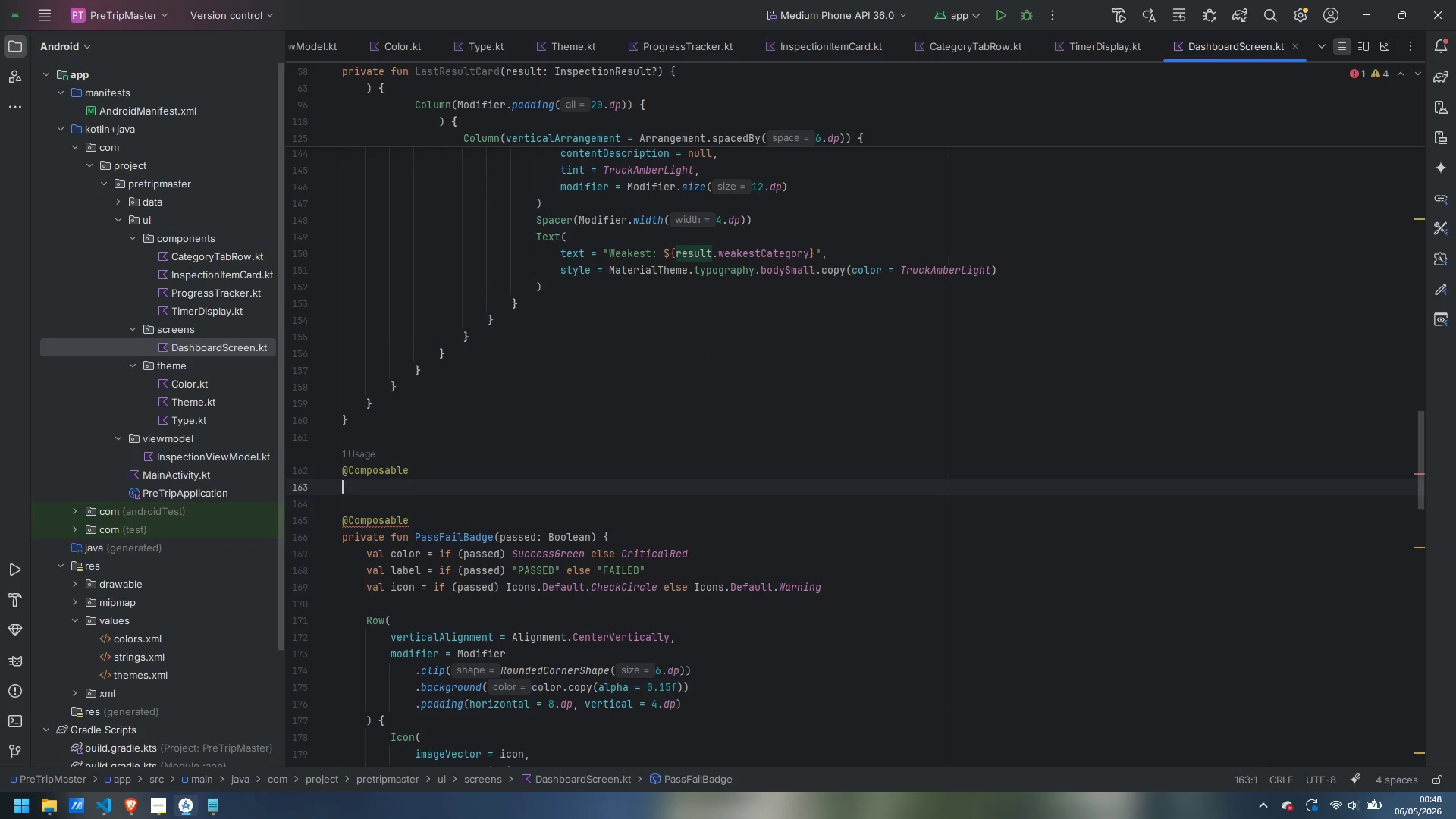 
type(fun)
 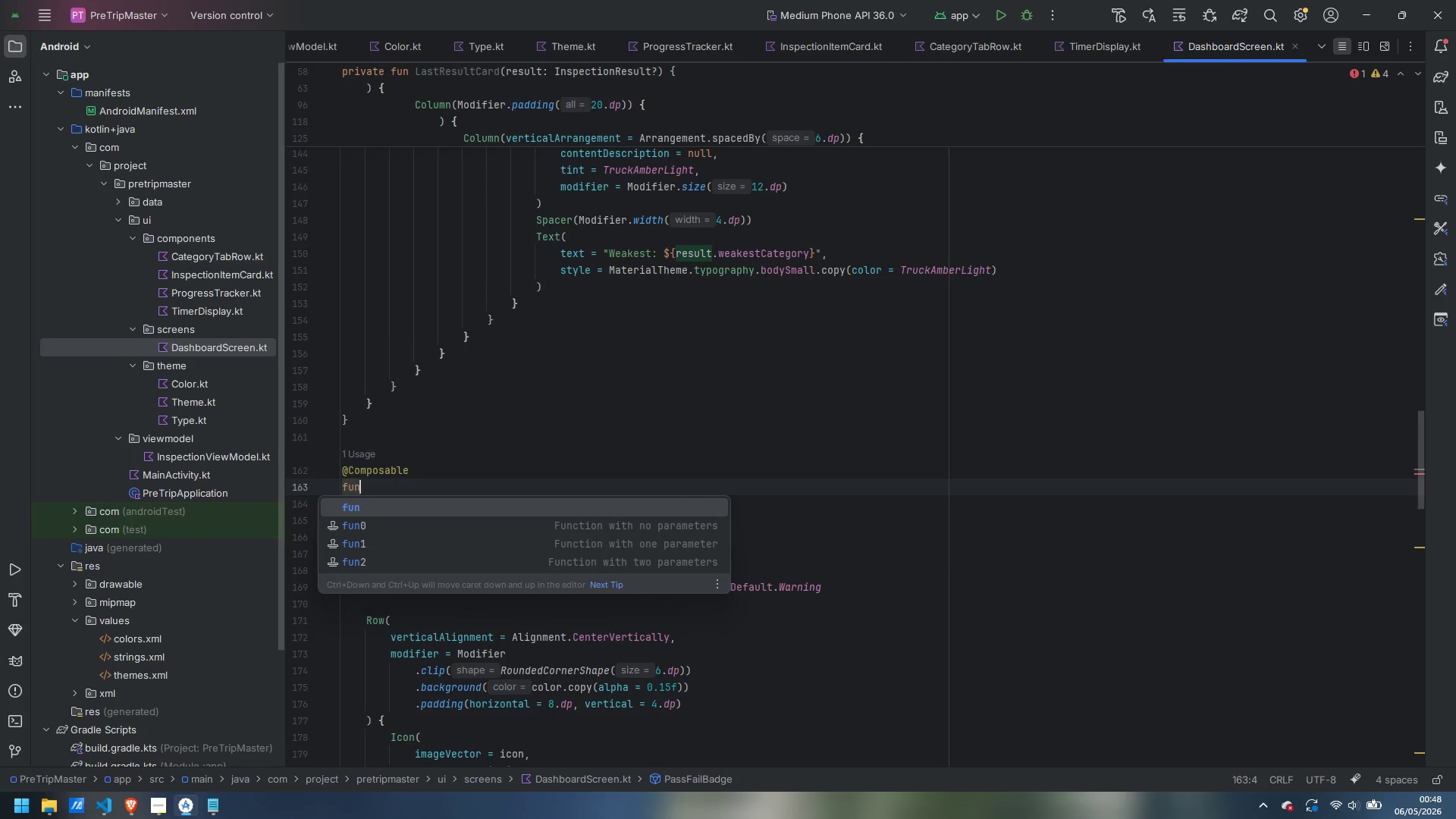 
key(Control+ControlLeft)
 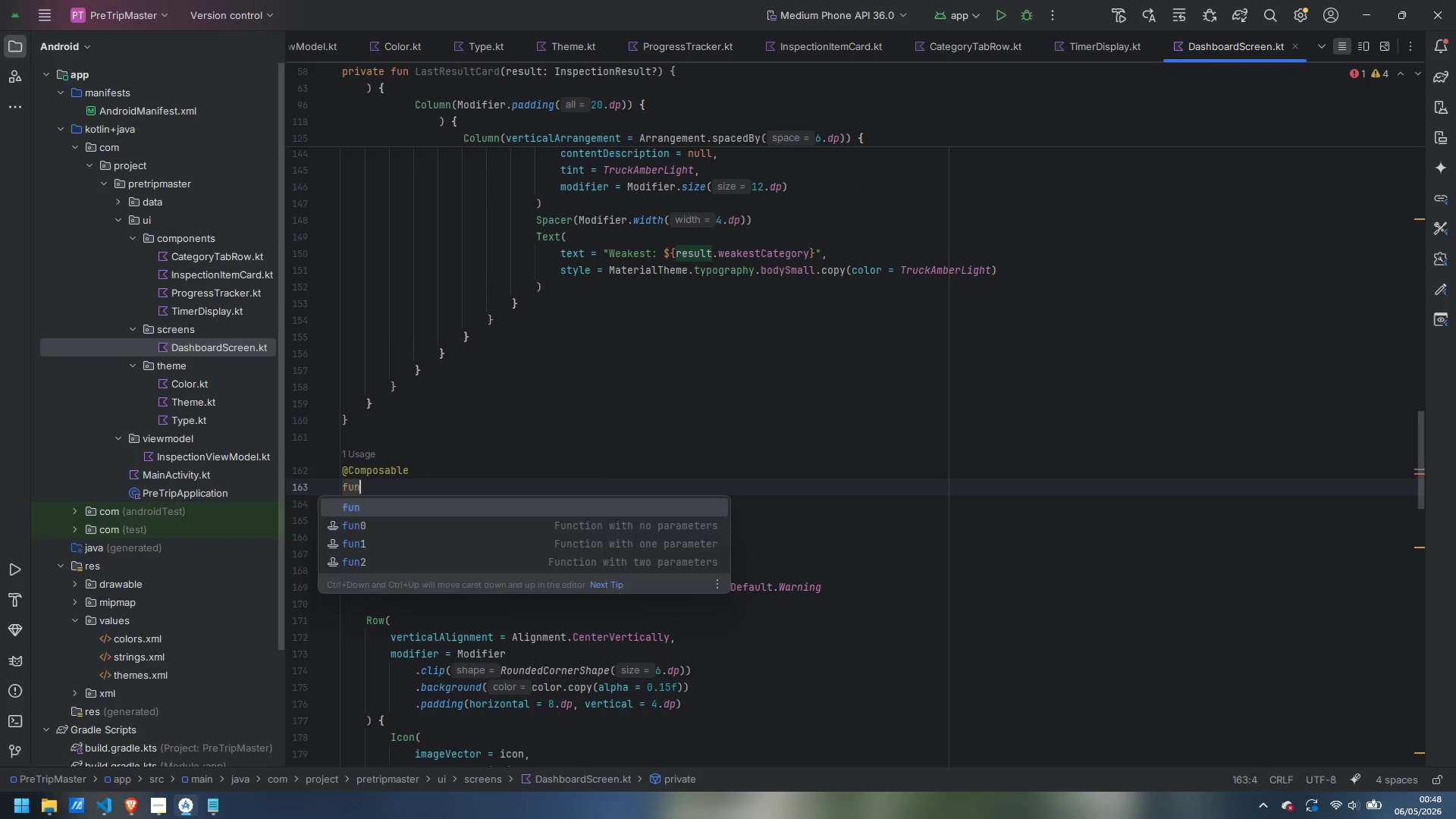 
key(Control+Backspace)
 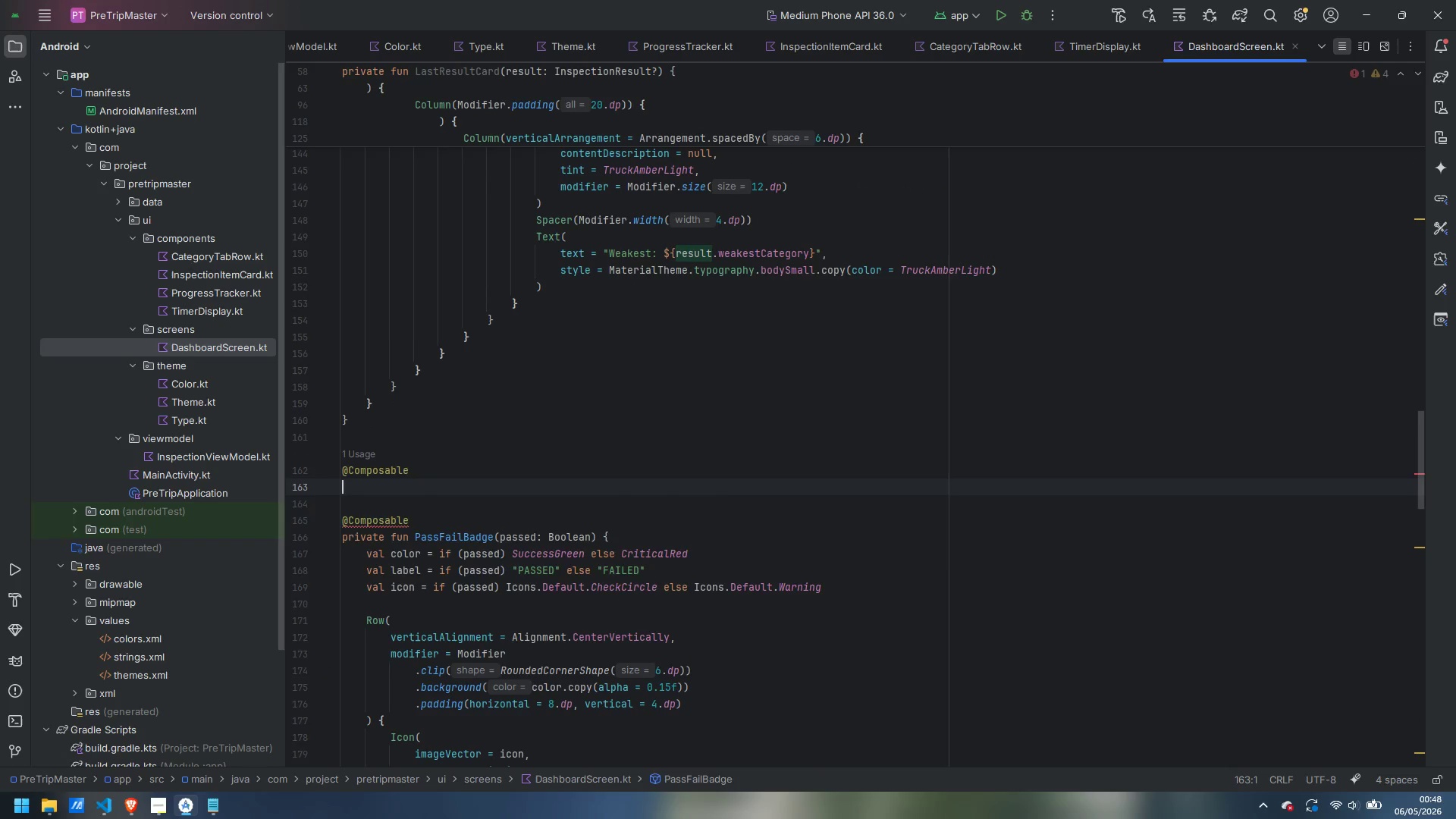 
type(private fun HeroHeader() {)
 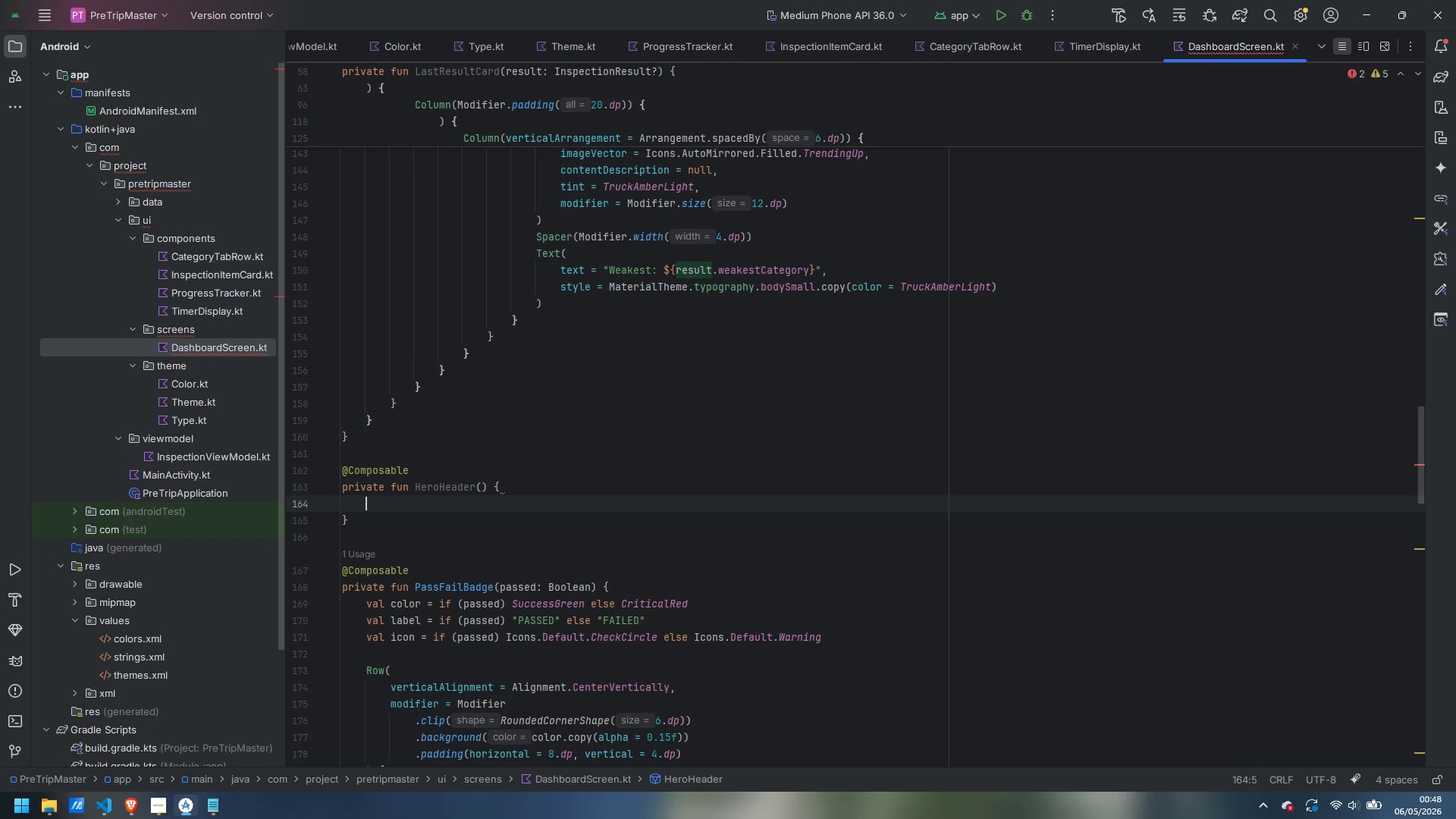 
 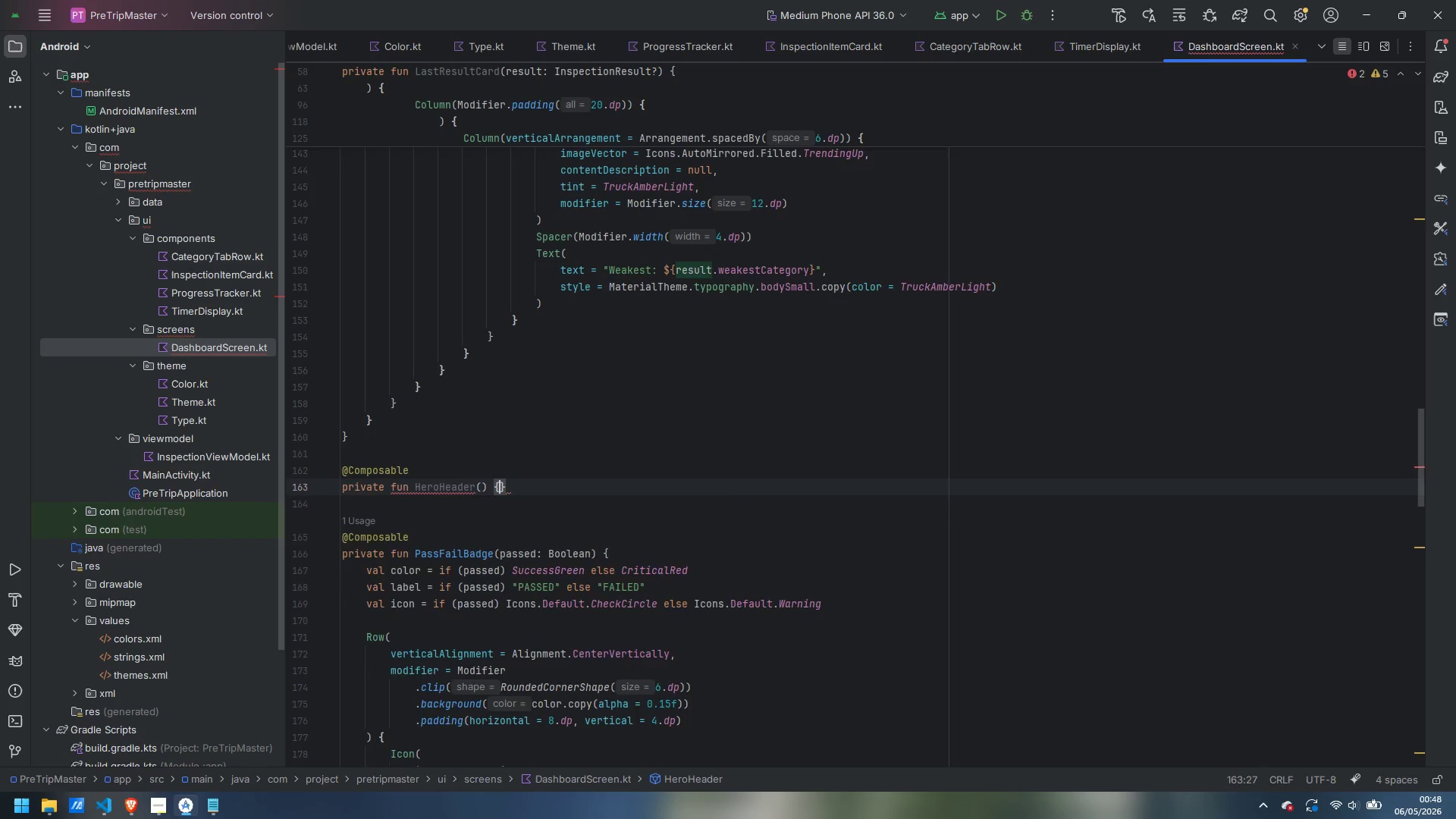 
key(Enter)
 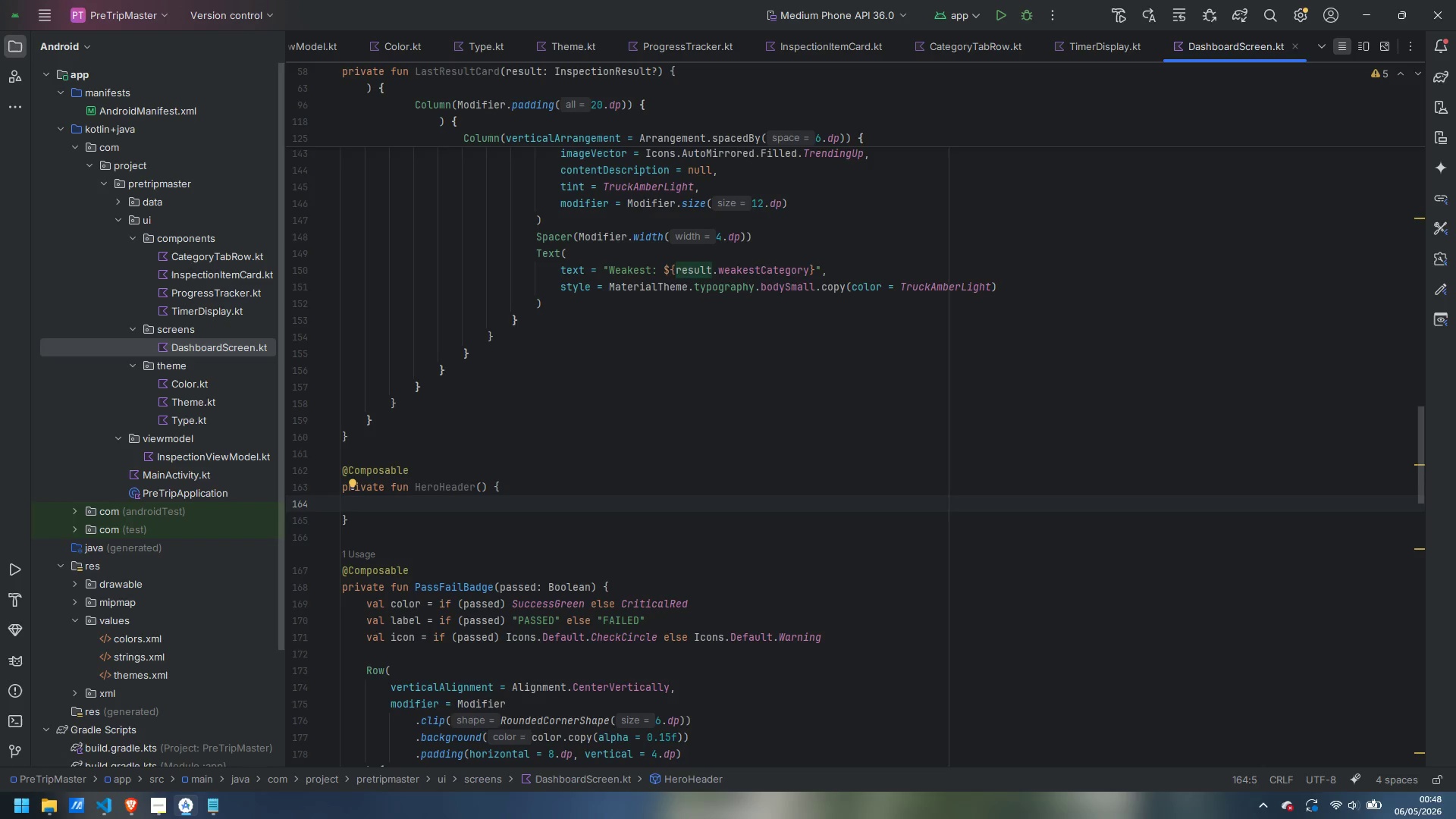 
wait(13.3)
 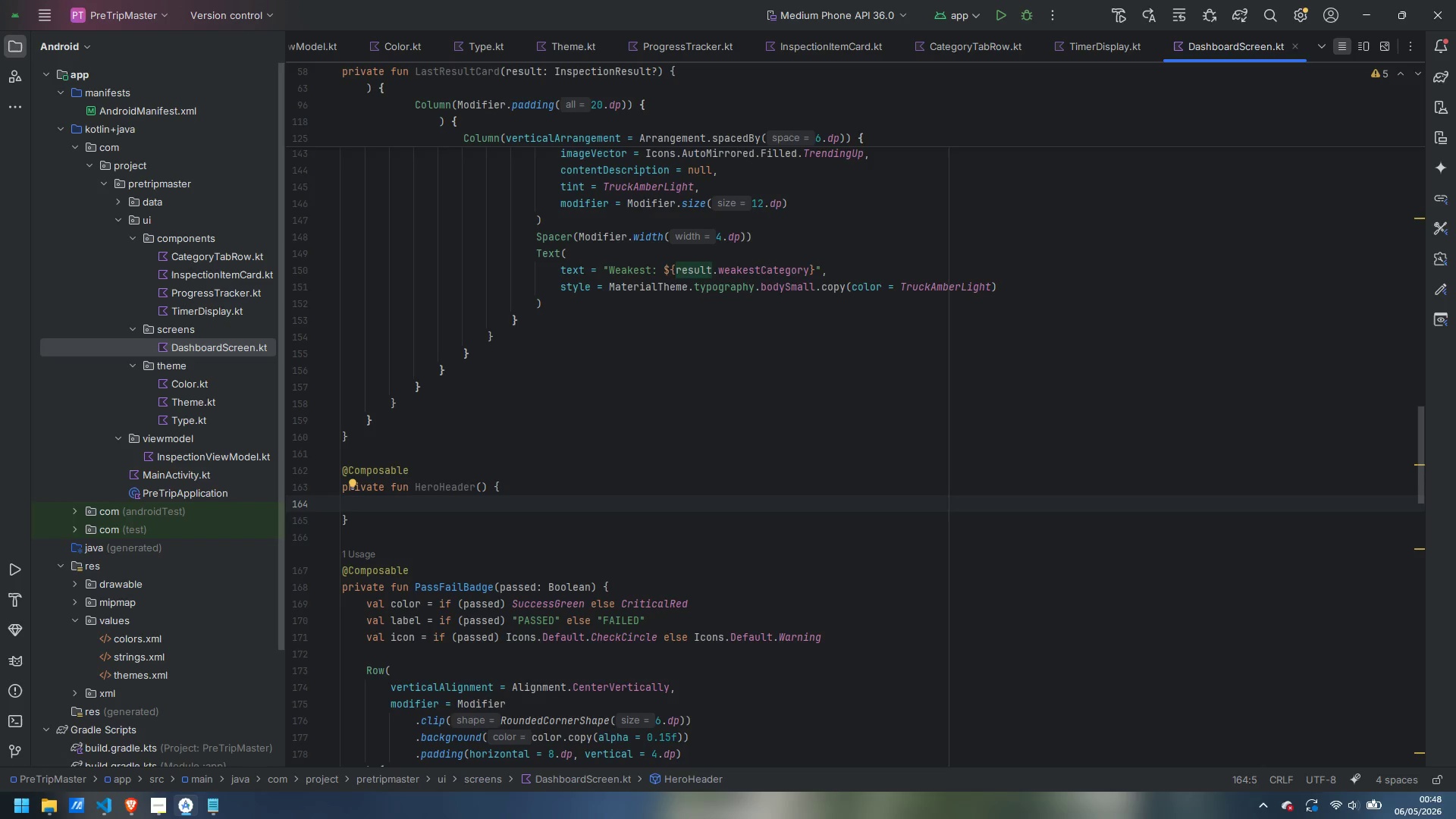 
left_click([163, 810])